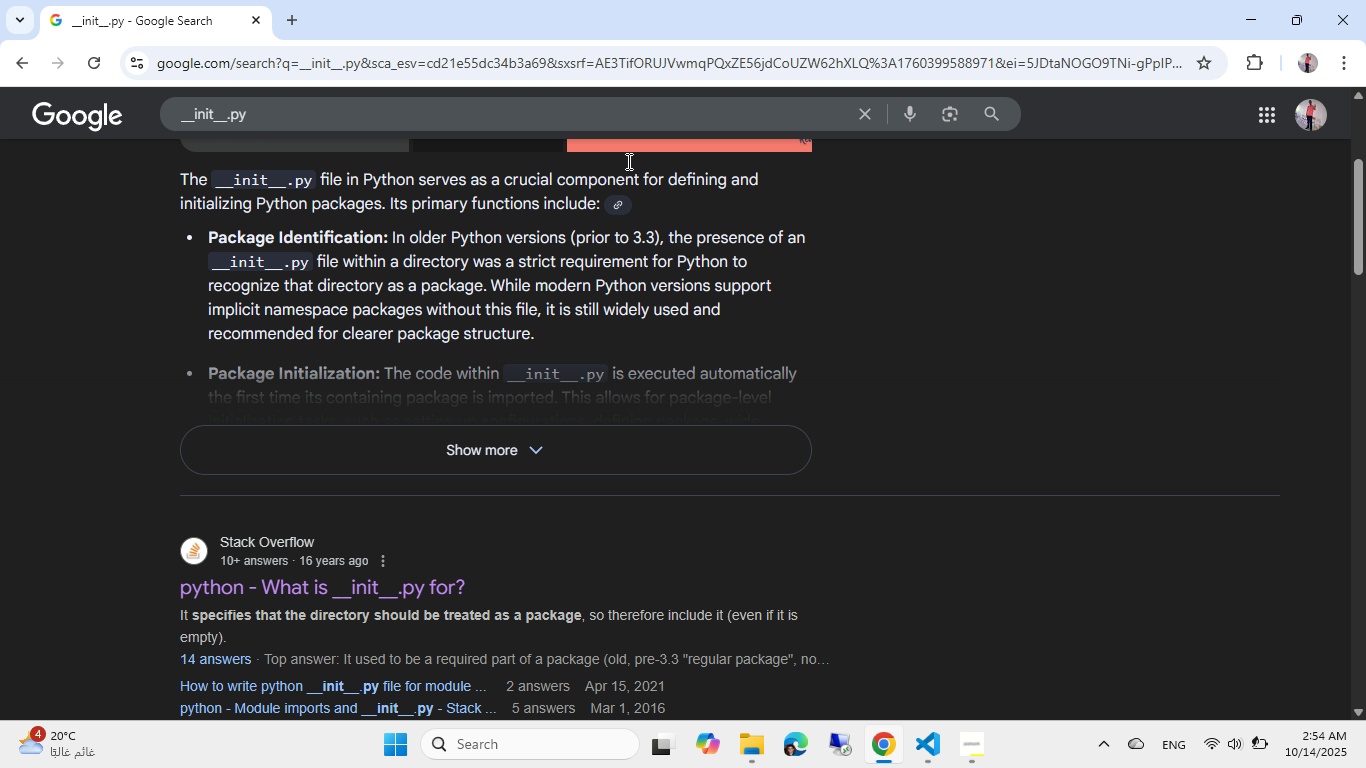 
scroll: coordinate [596, 198], scroll_direction: down, amount: 3.0
 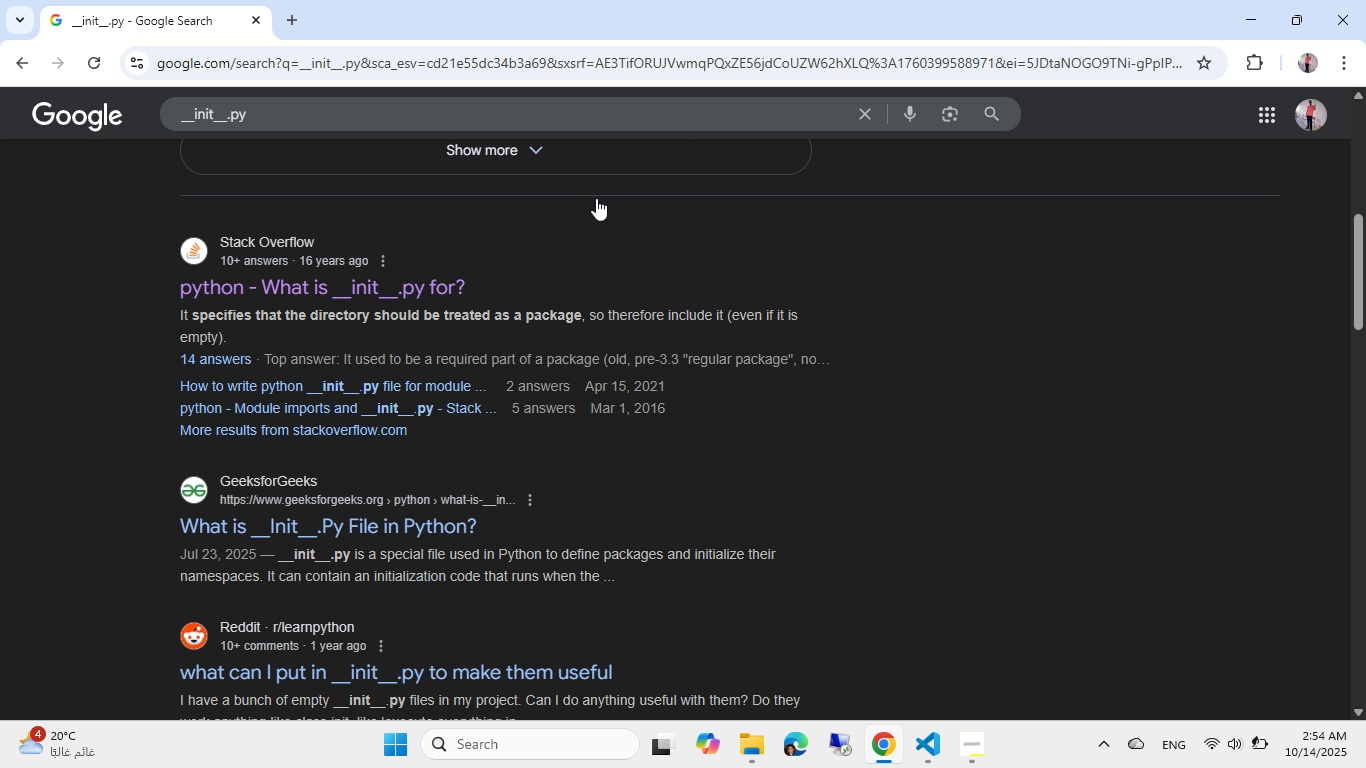 
key(Alt+AltLeft)
 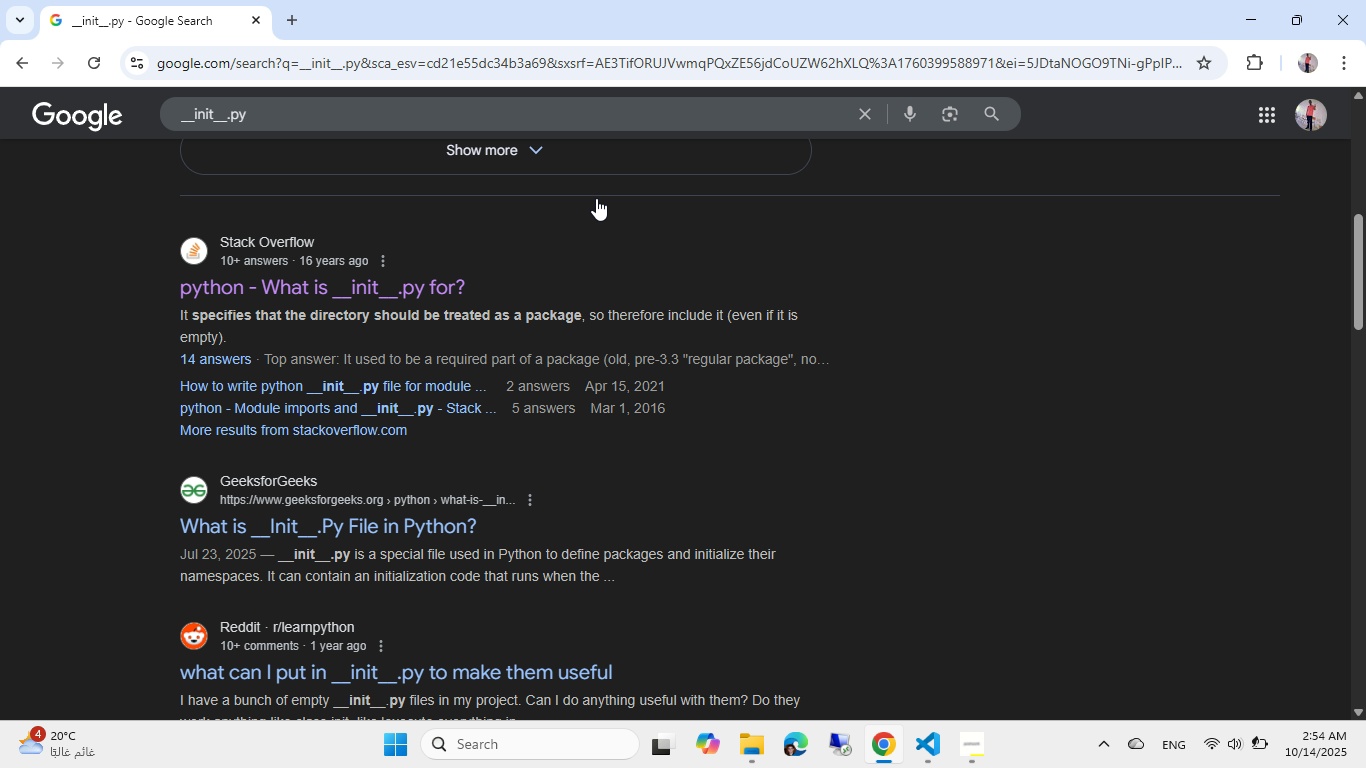 
key(Tab)
type(unte s owork)
 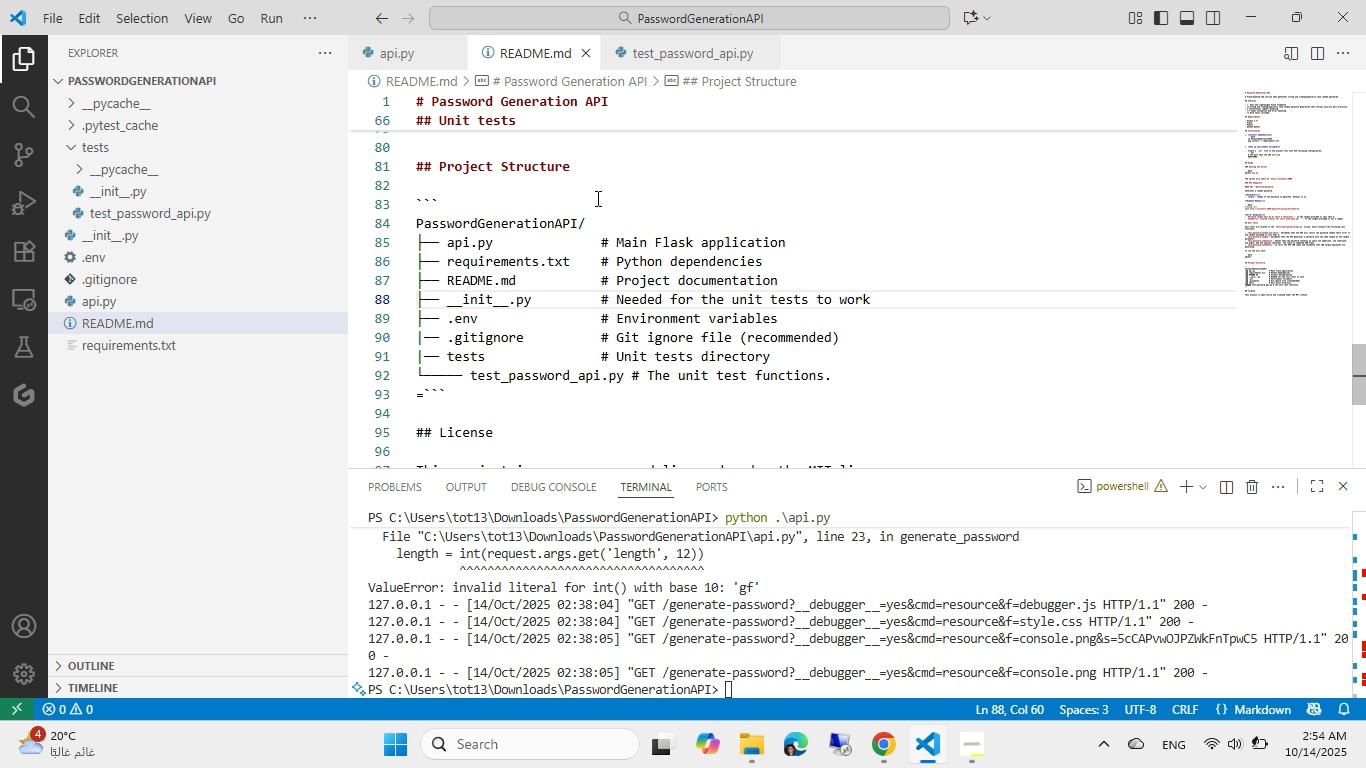 
hold_key(key=I, duration=0.61)
 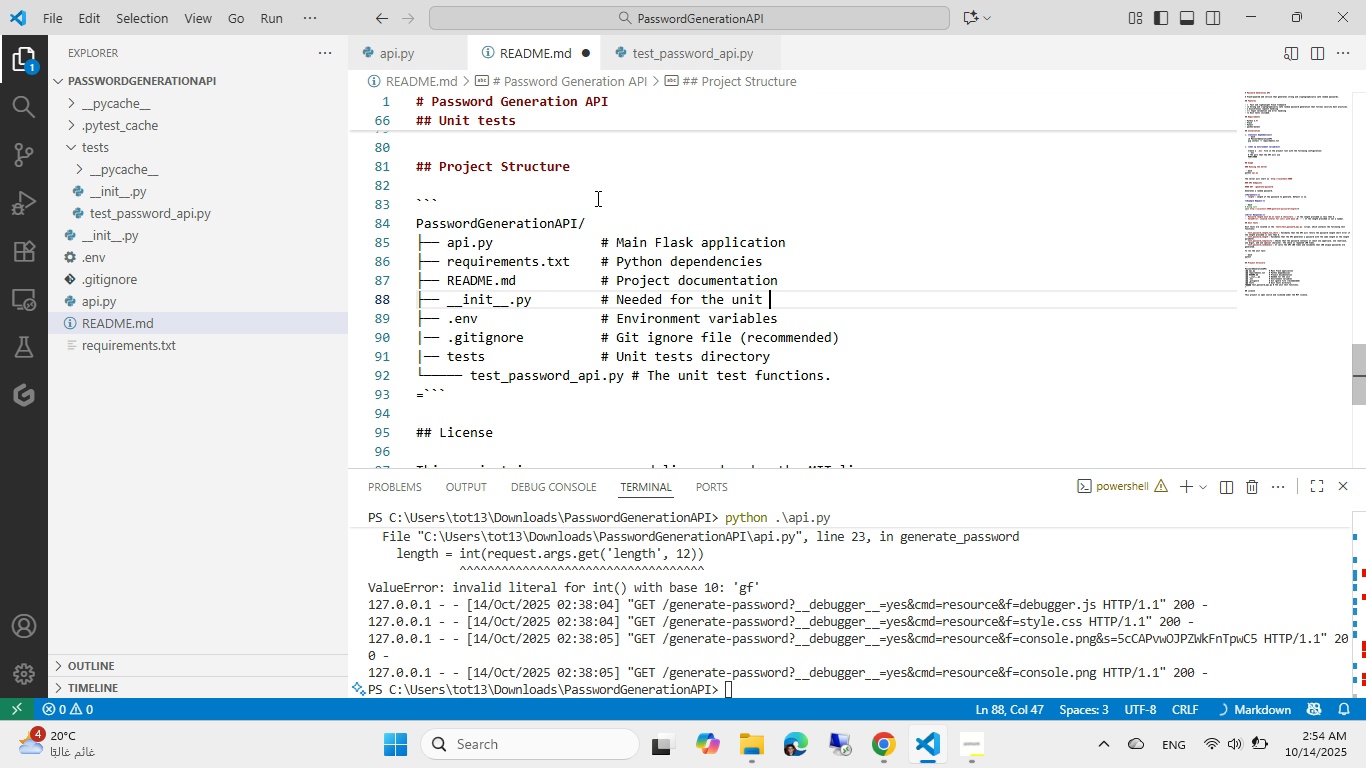 
key(Control+ControlLeft)
 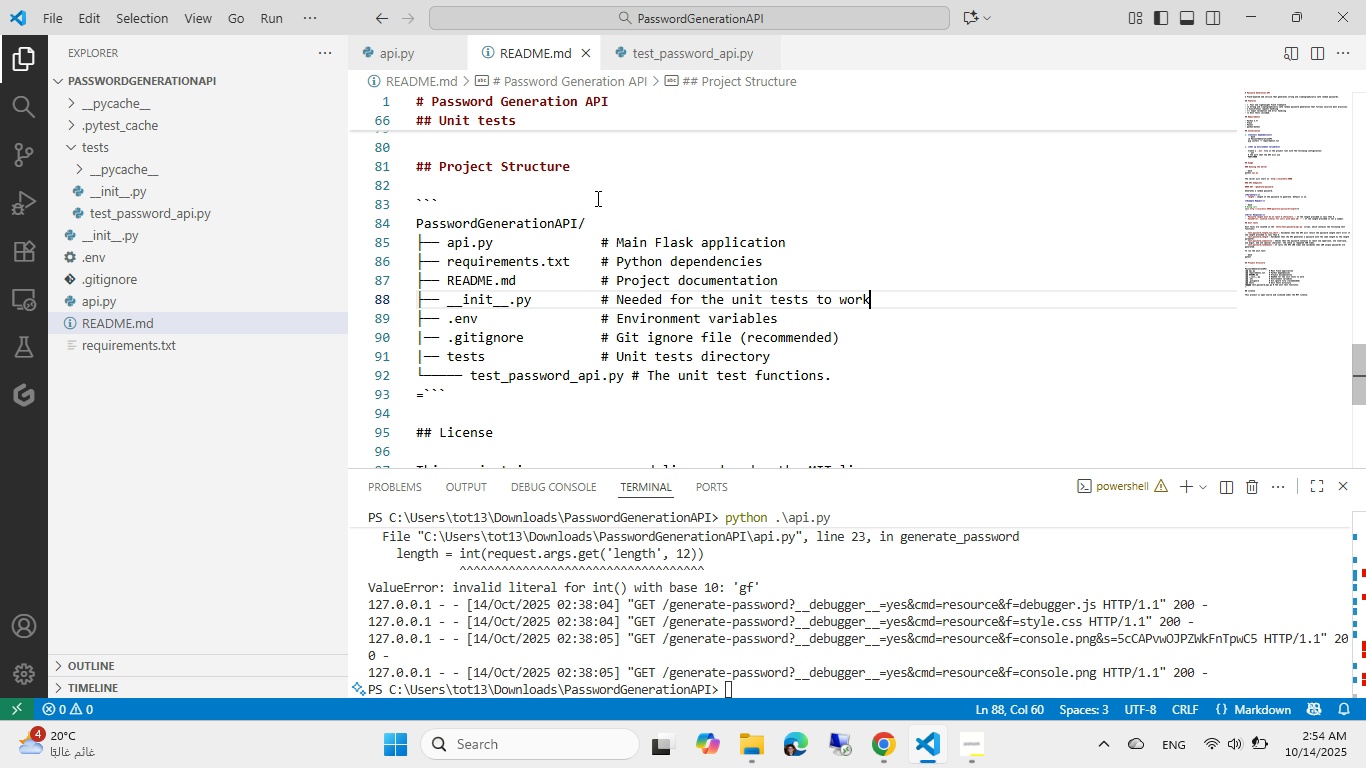 
key(Control+S)
 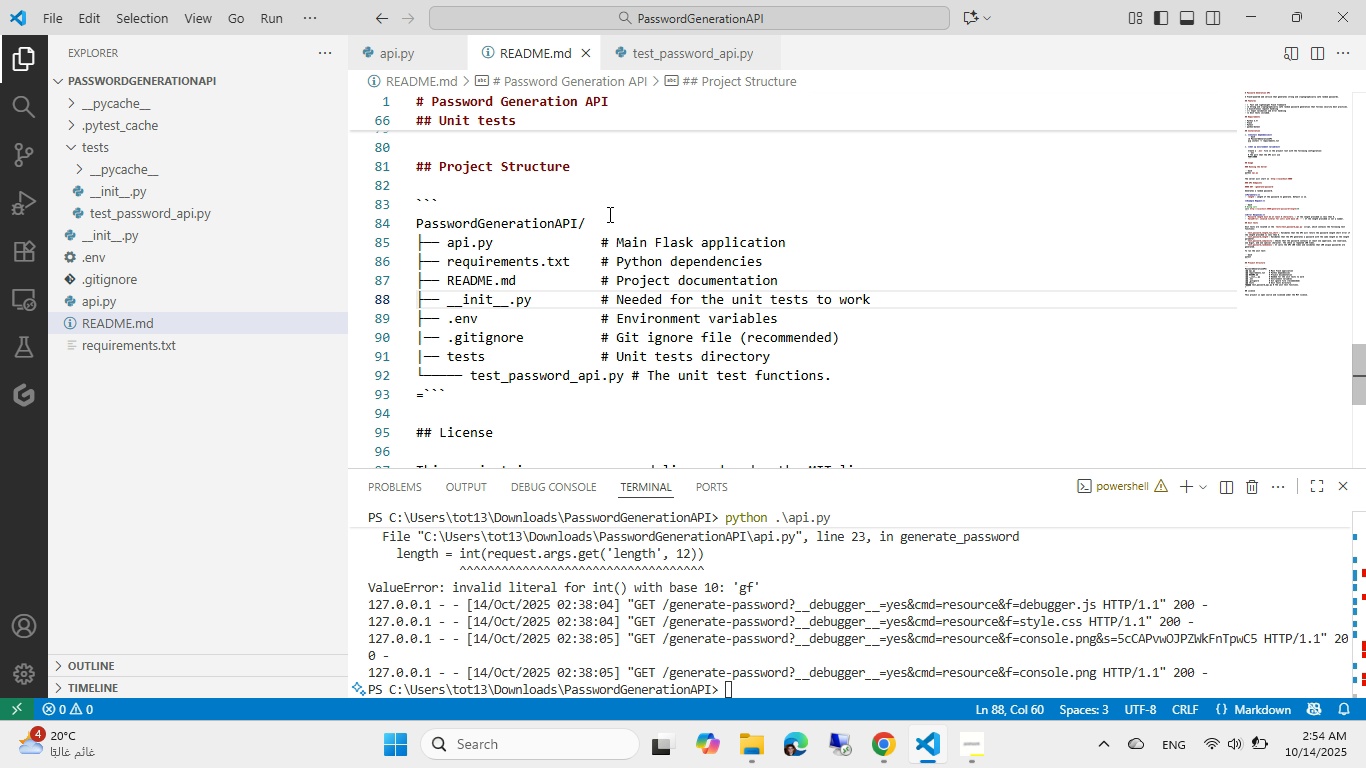 
wait(20.3)
 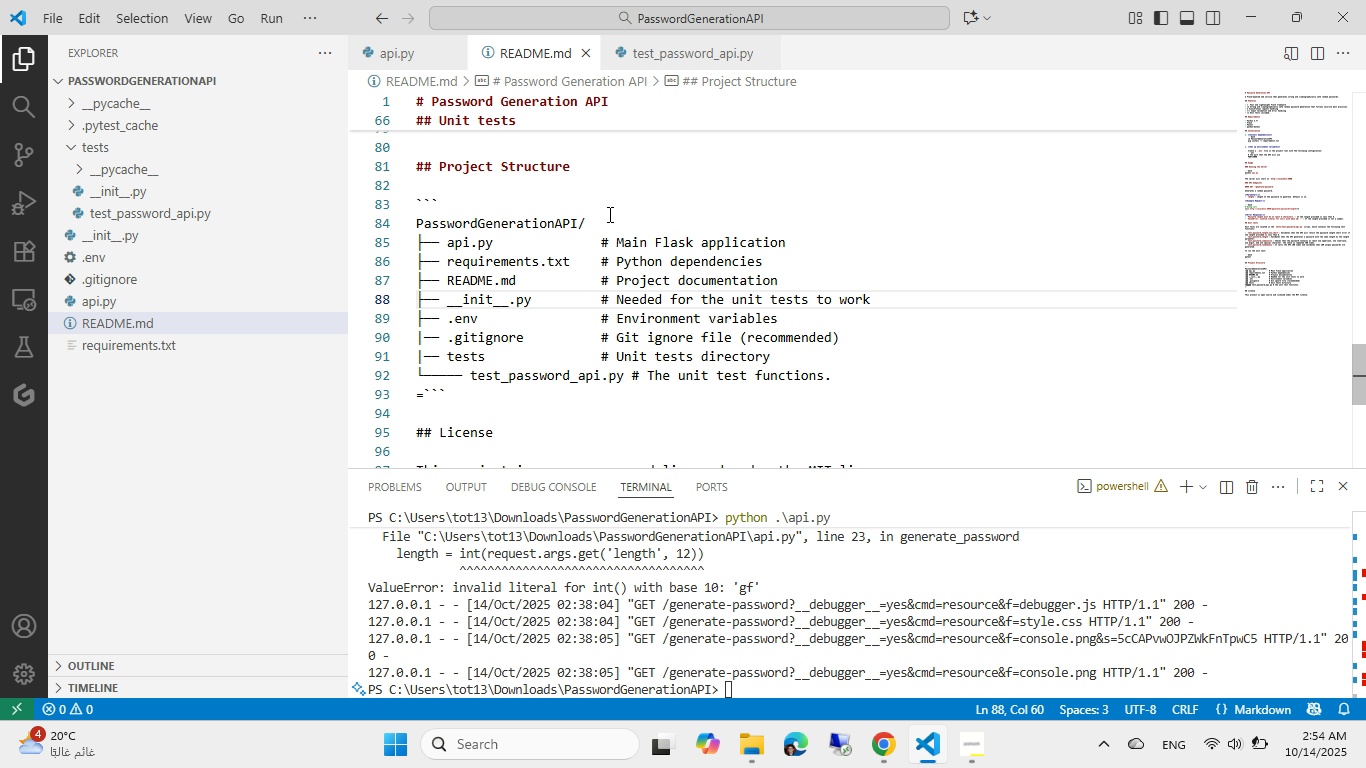 
left_click([739, 738])
 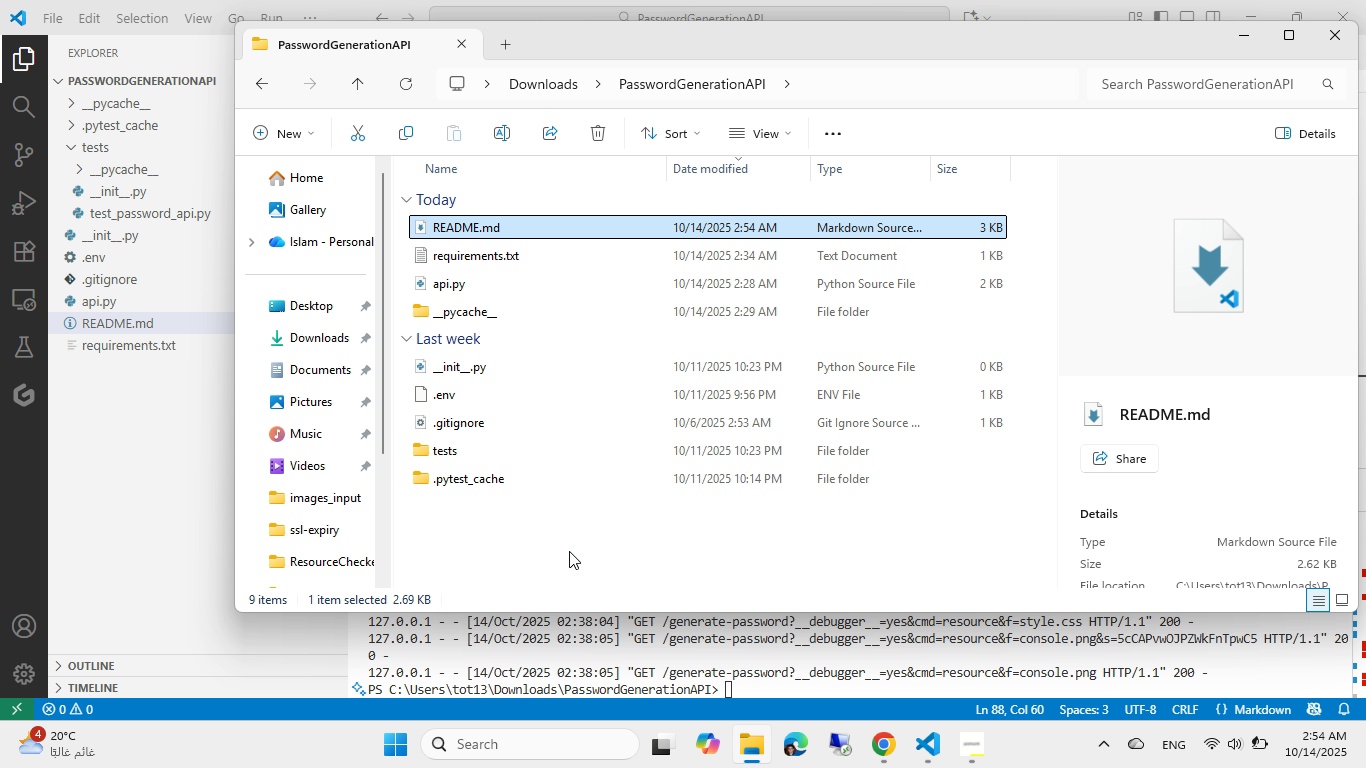 
left_click([563, 542])
 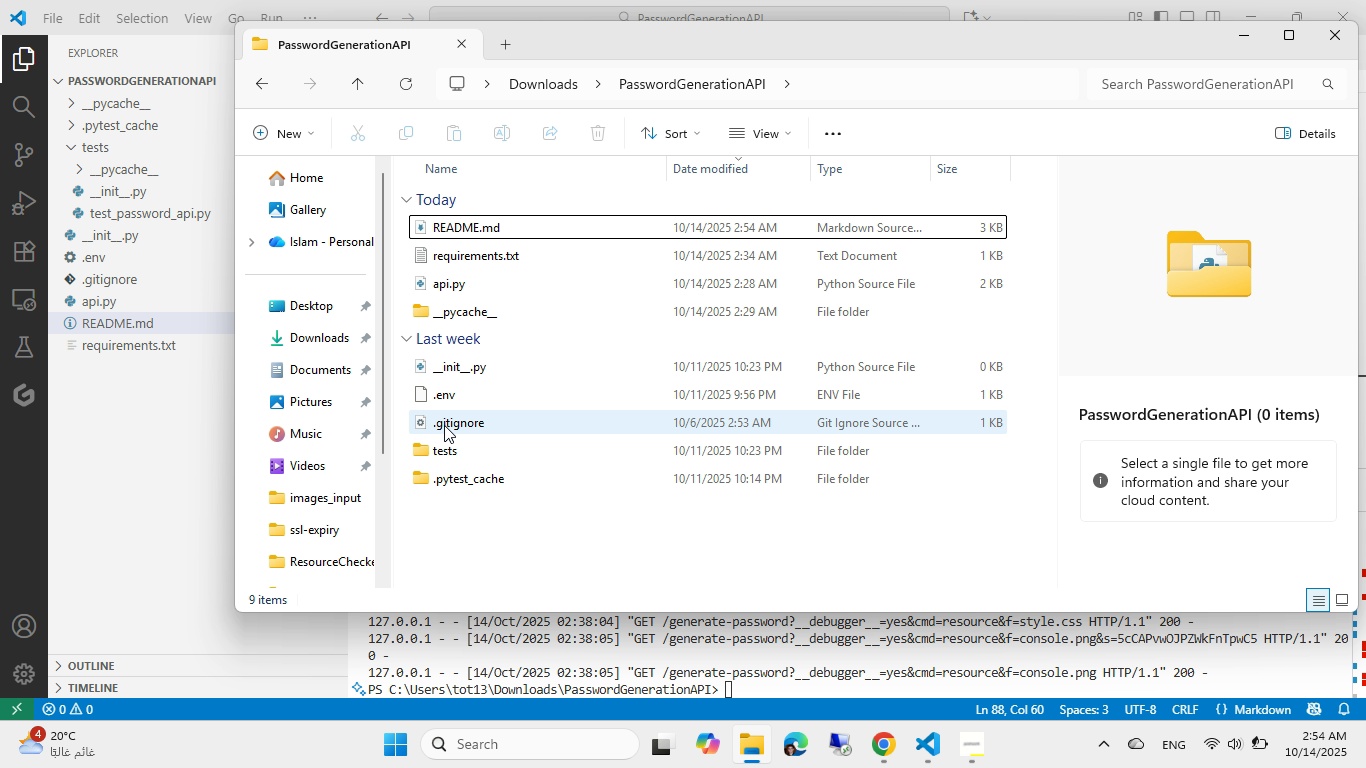 
key(Control+ControlLeft)
 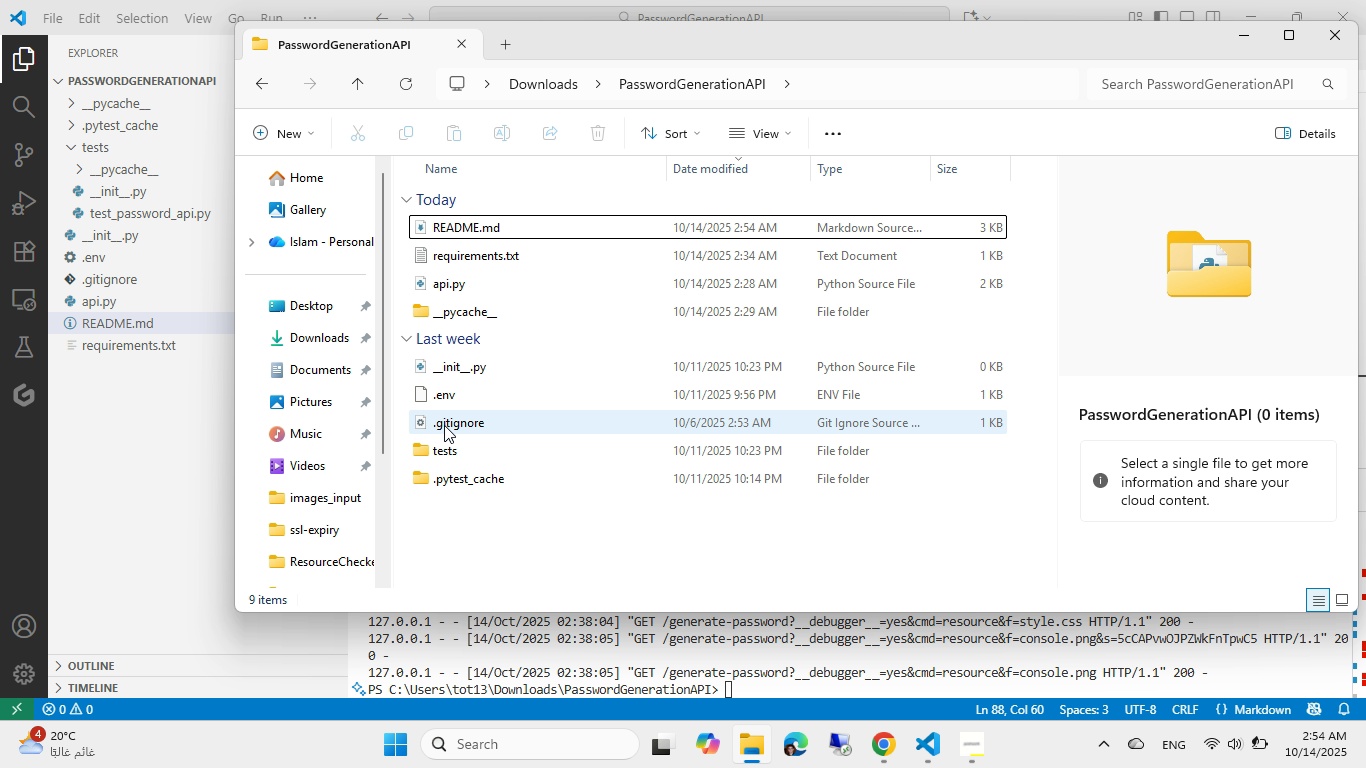 
key(Control+R)
 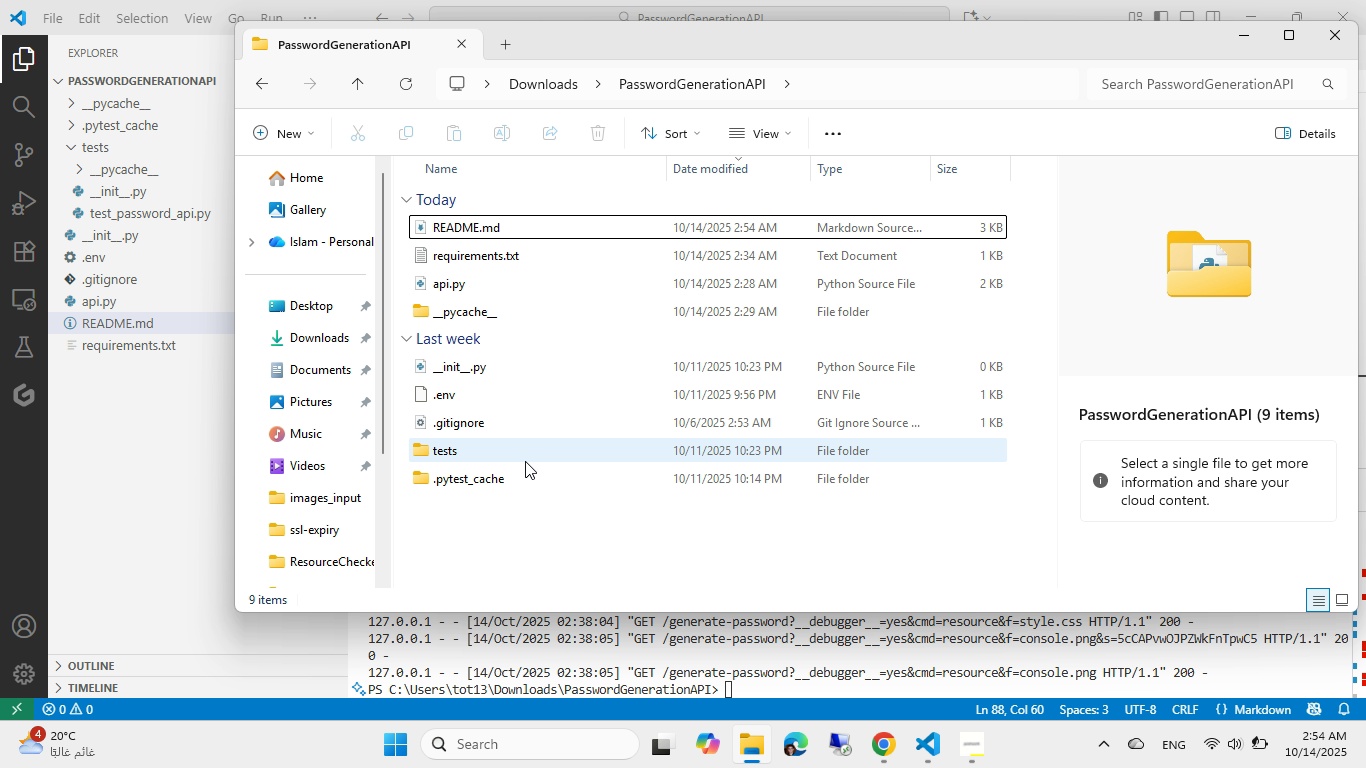 
left_click([515, 469])
 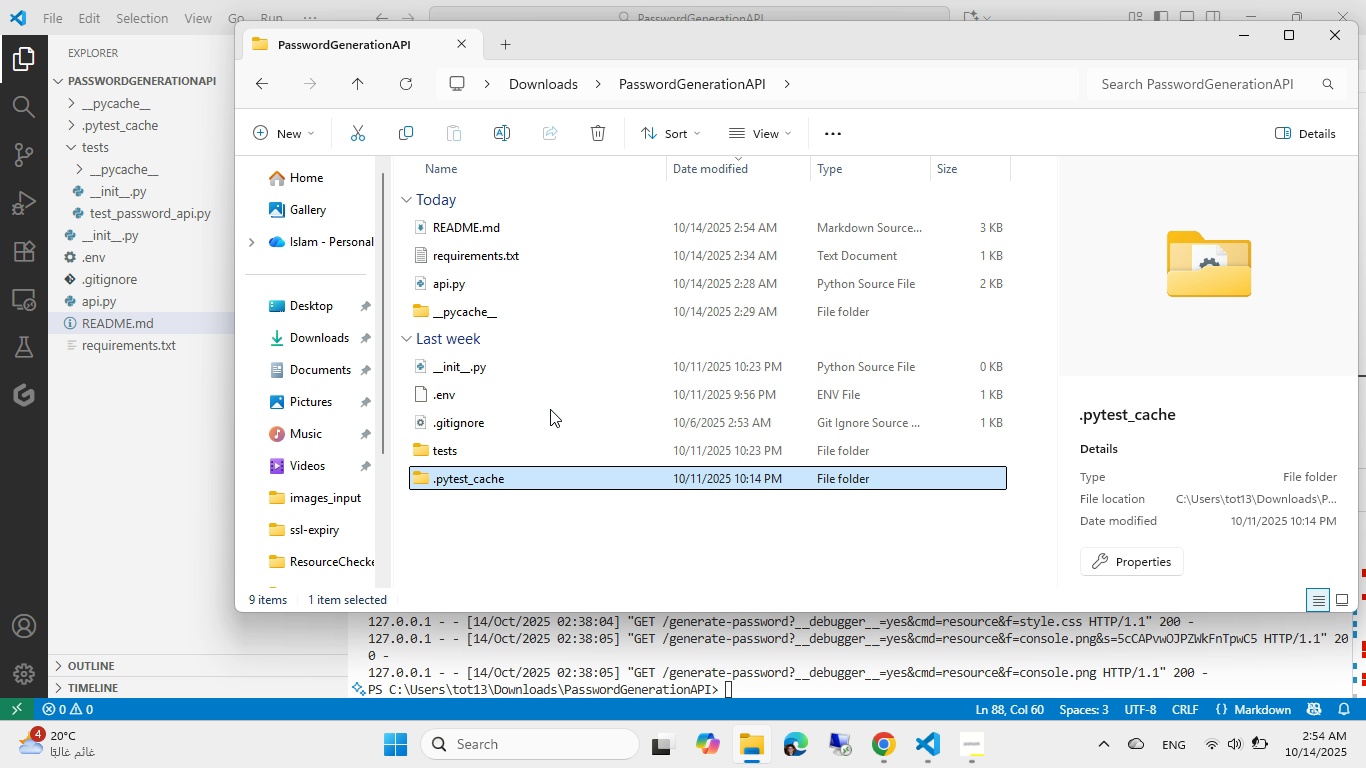 
key(Delete)
 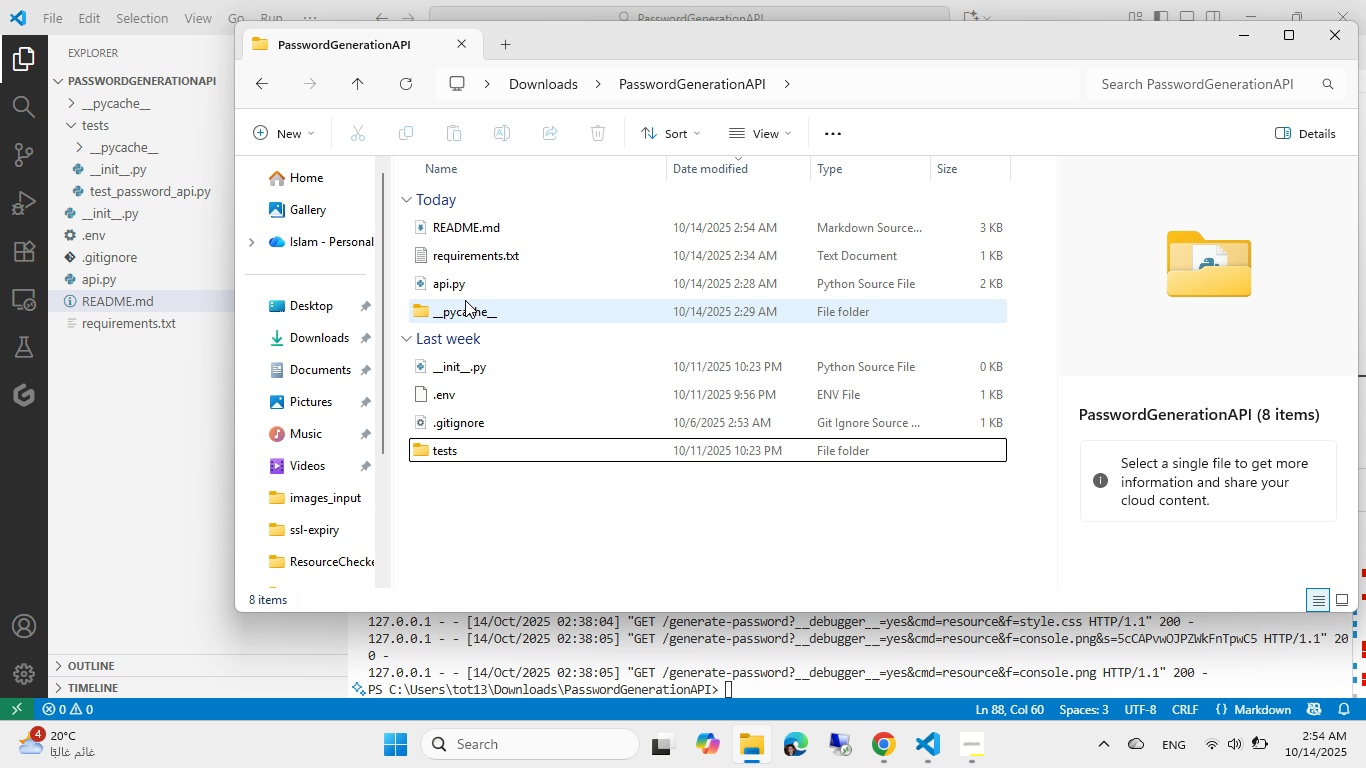 
left_click([481, 320])
 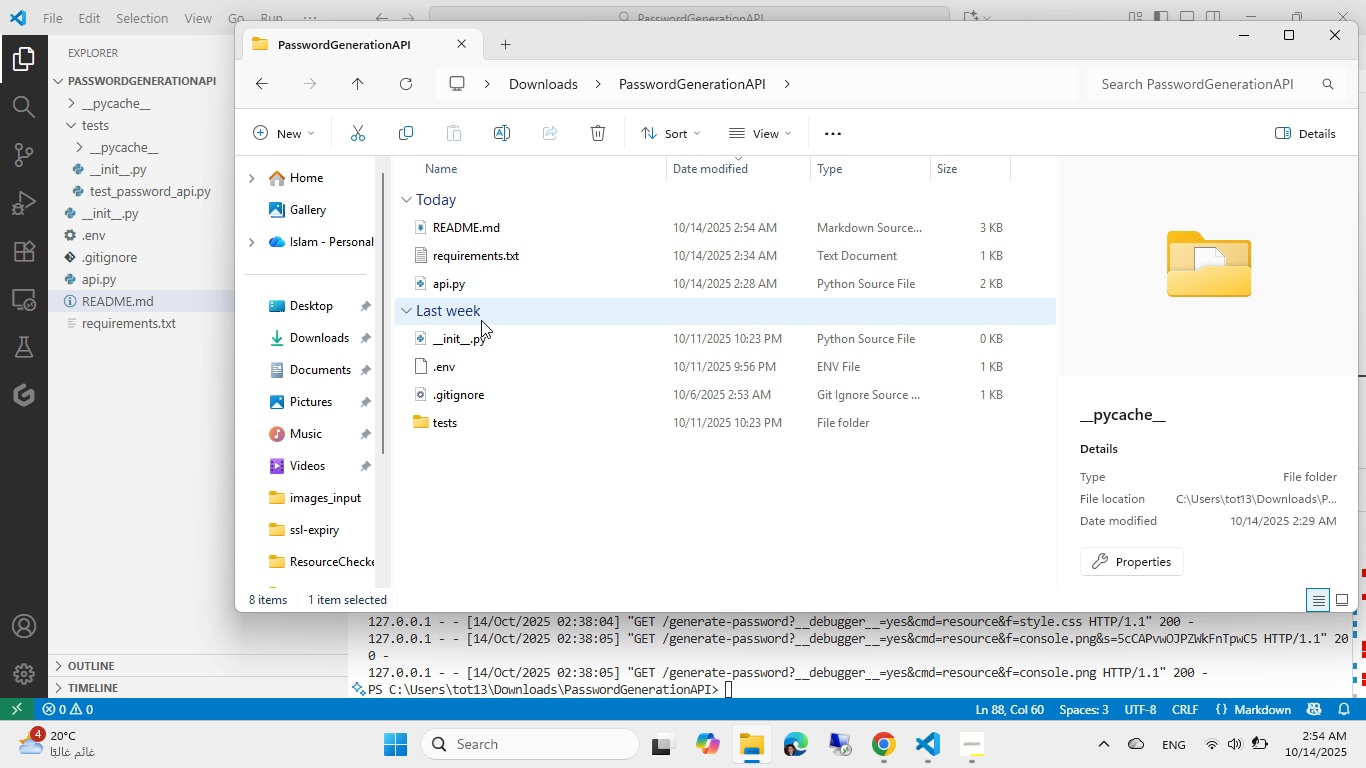 
key(Delete)
 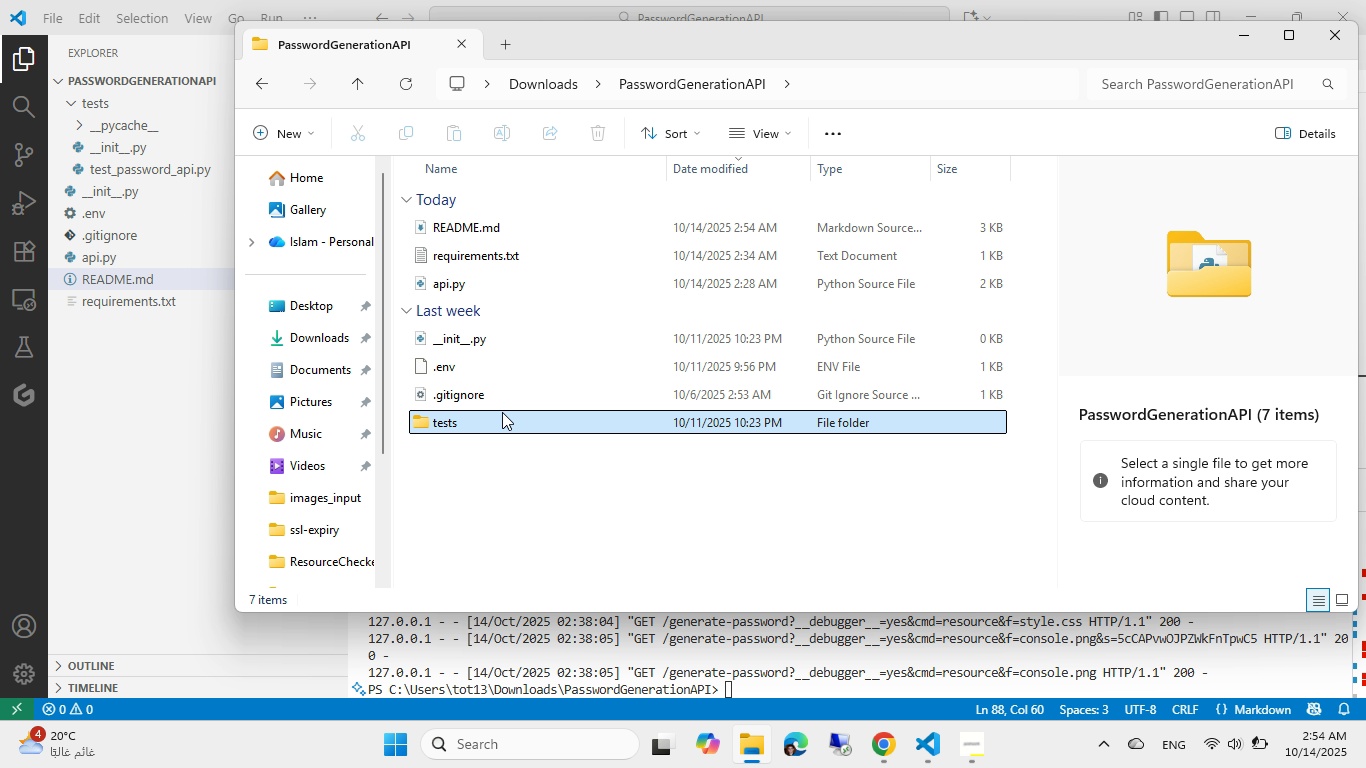 
double_click([502, 412])
 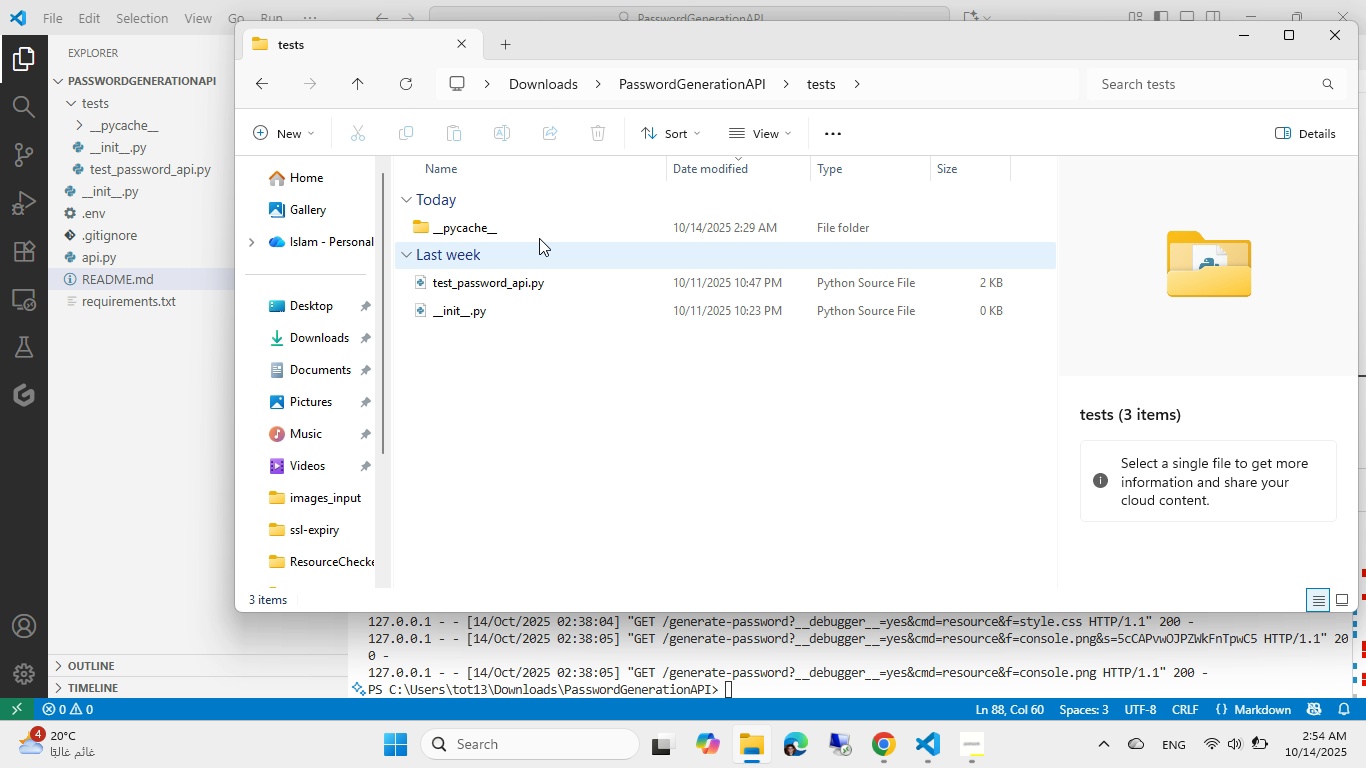 
left_click([537, 230])
 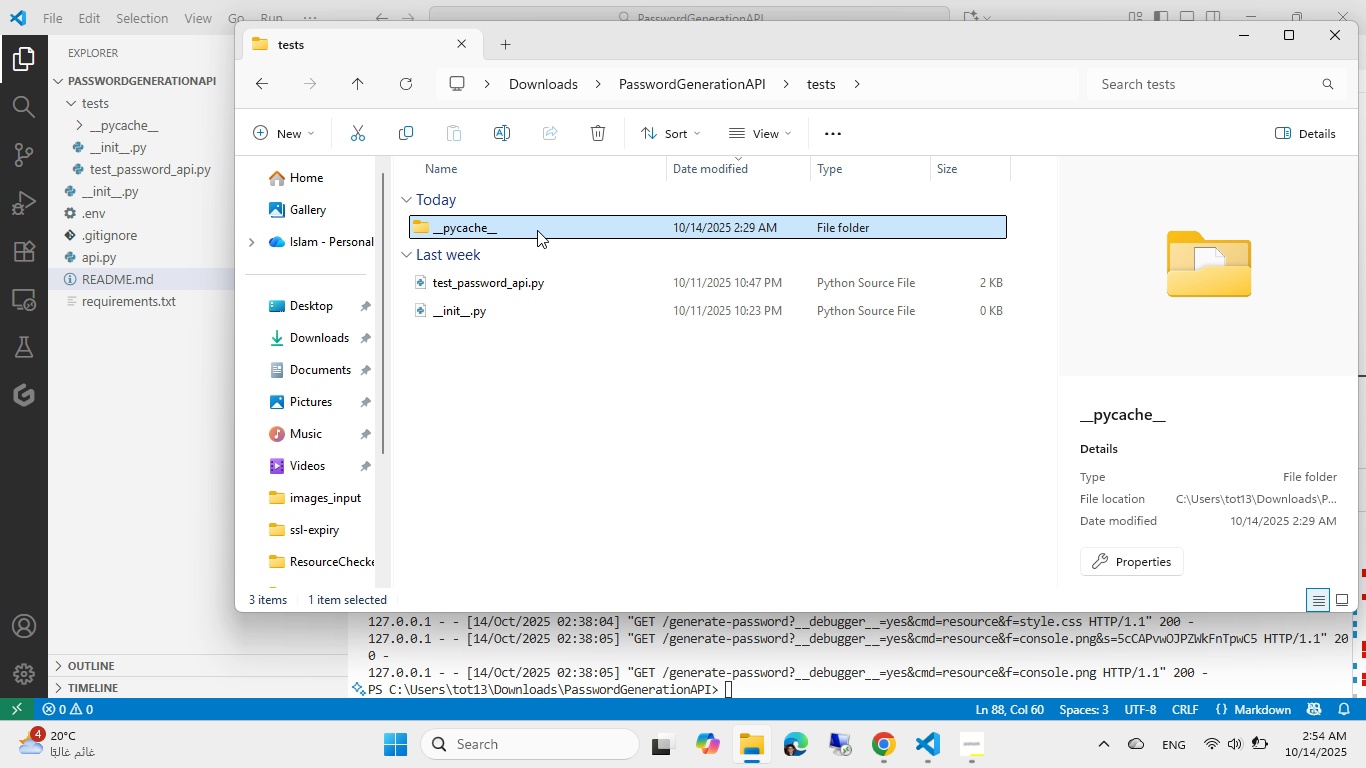 
key(Delete)
 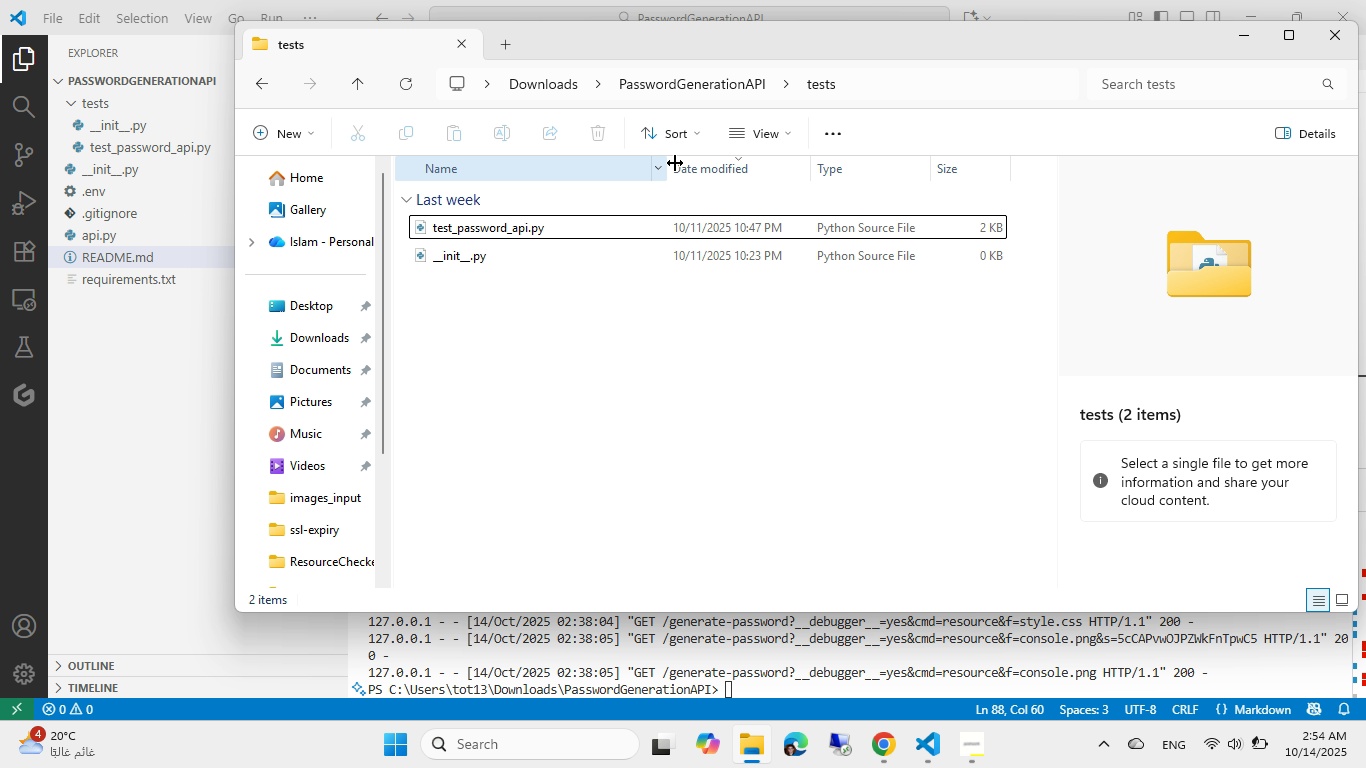 
left_click([719, 87])
 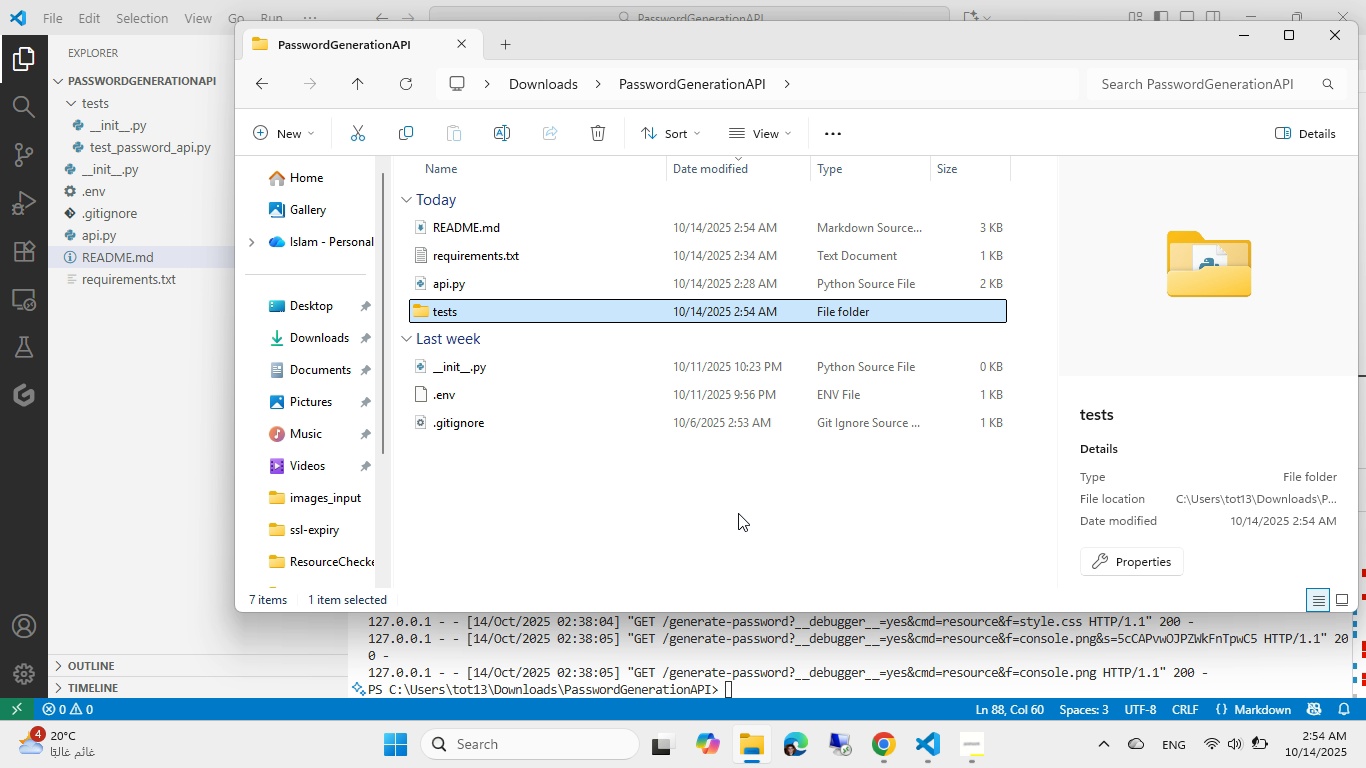 
left_click([690, 518])
 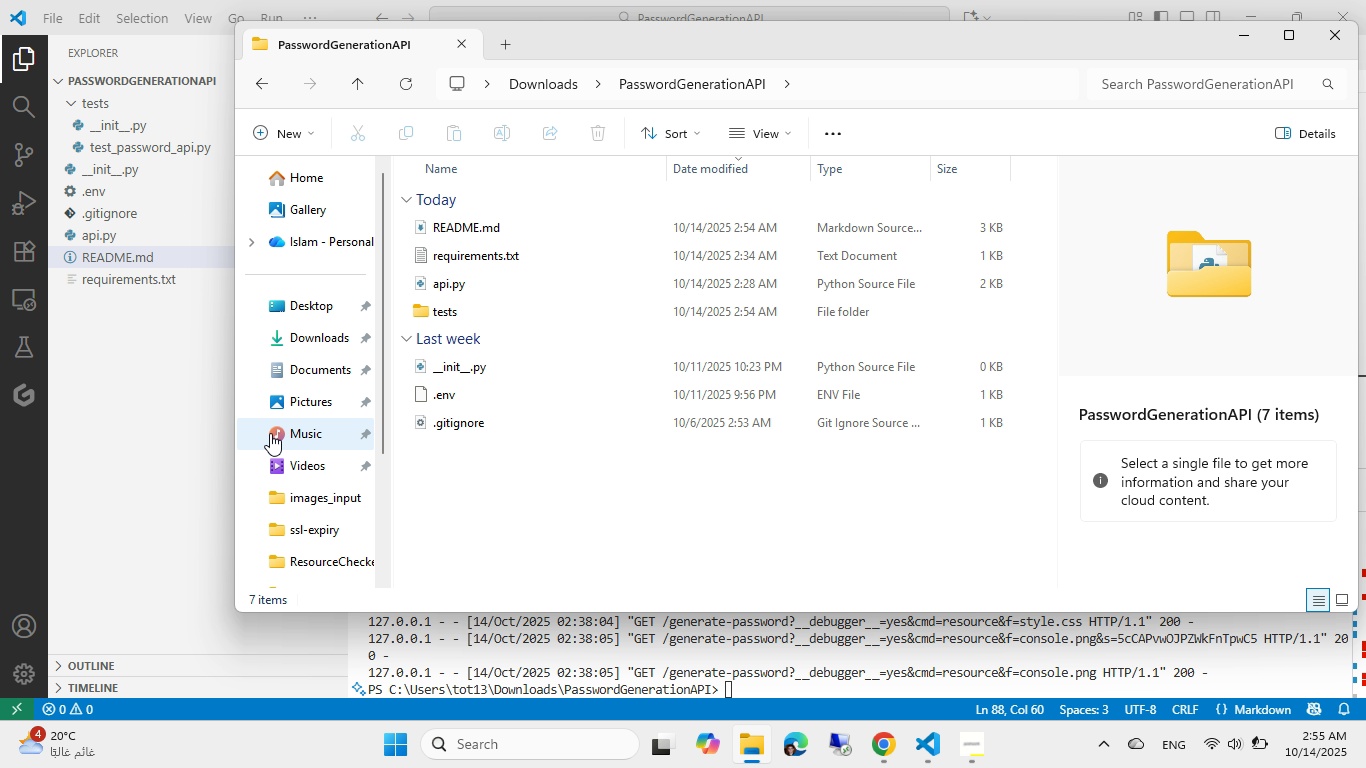 
left_click([153, 414])
 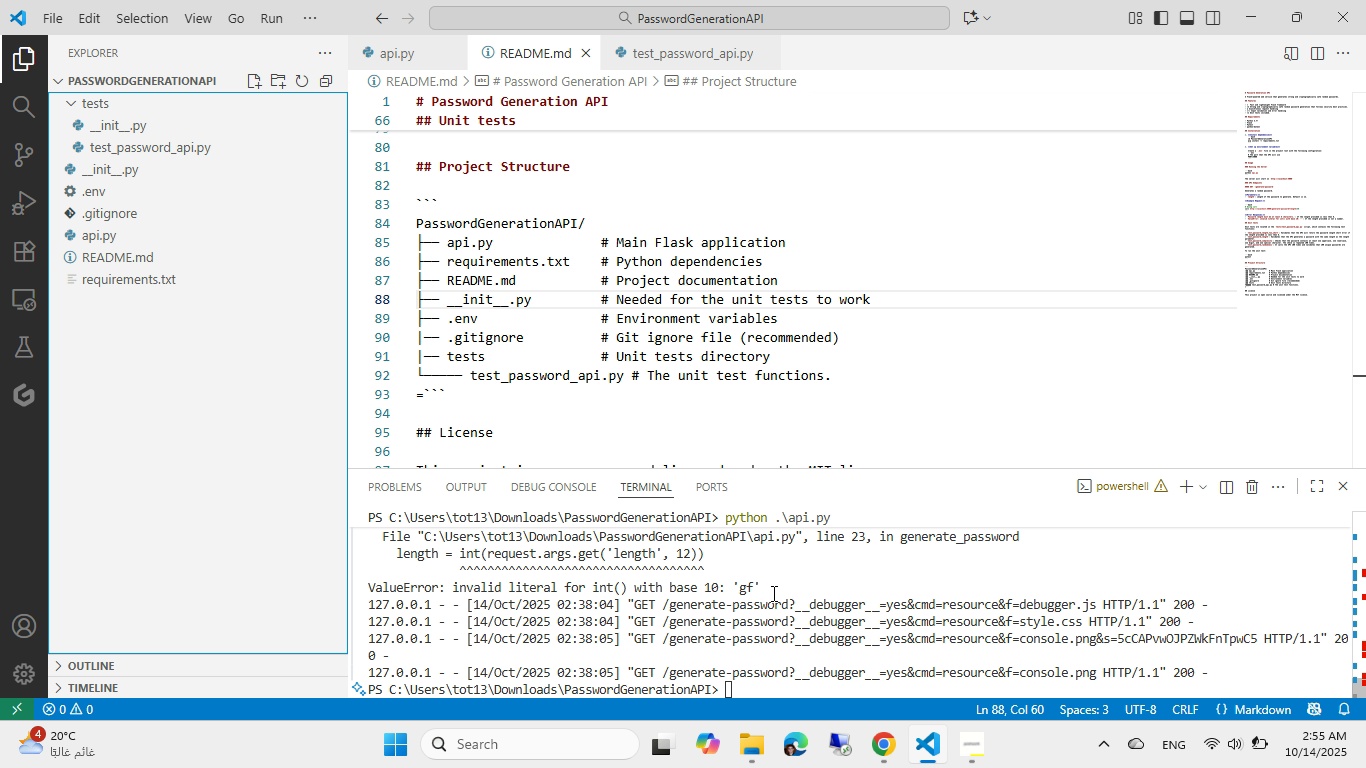 
left_click([772, 593])
 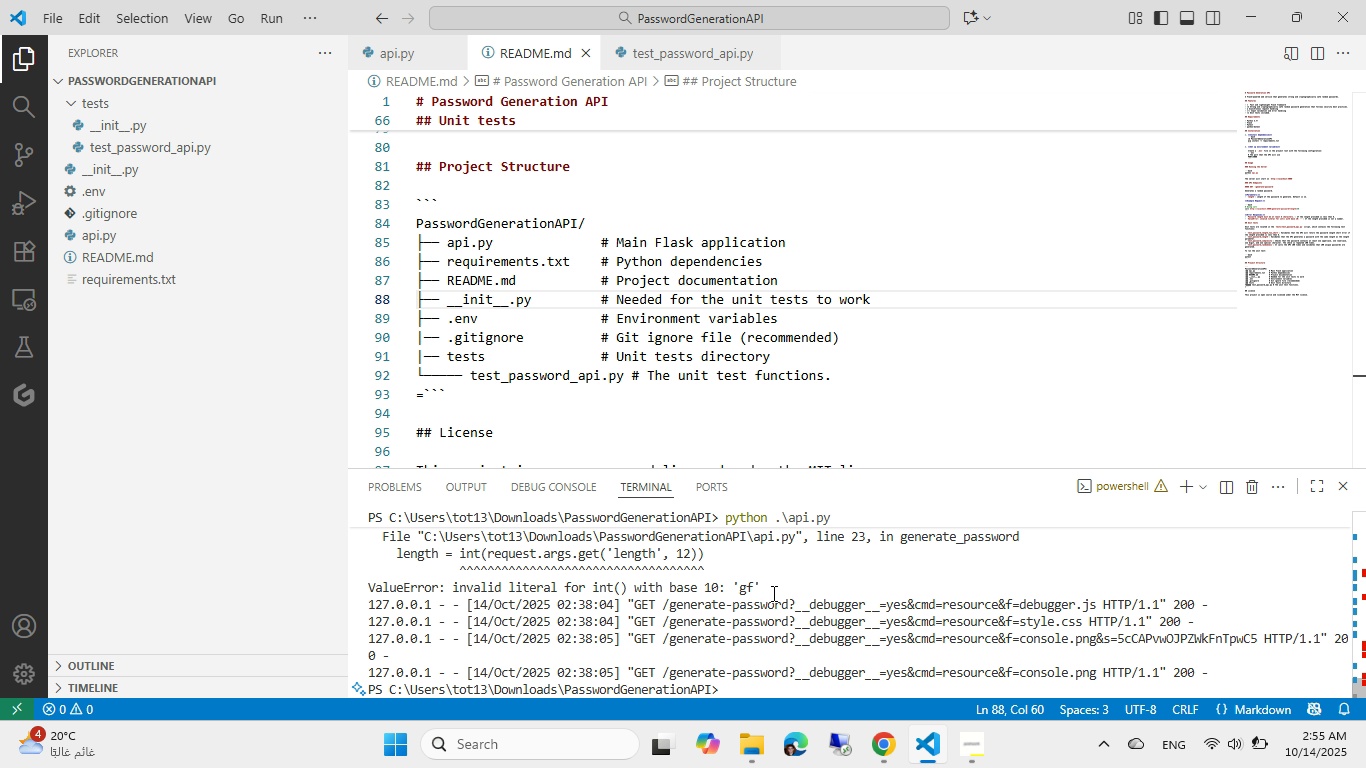 
key(ArrowUp)
 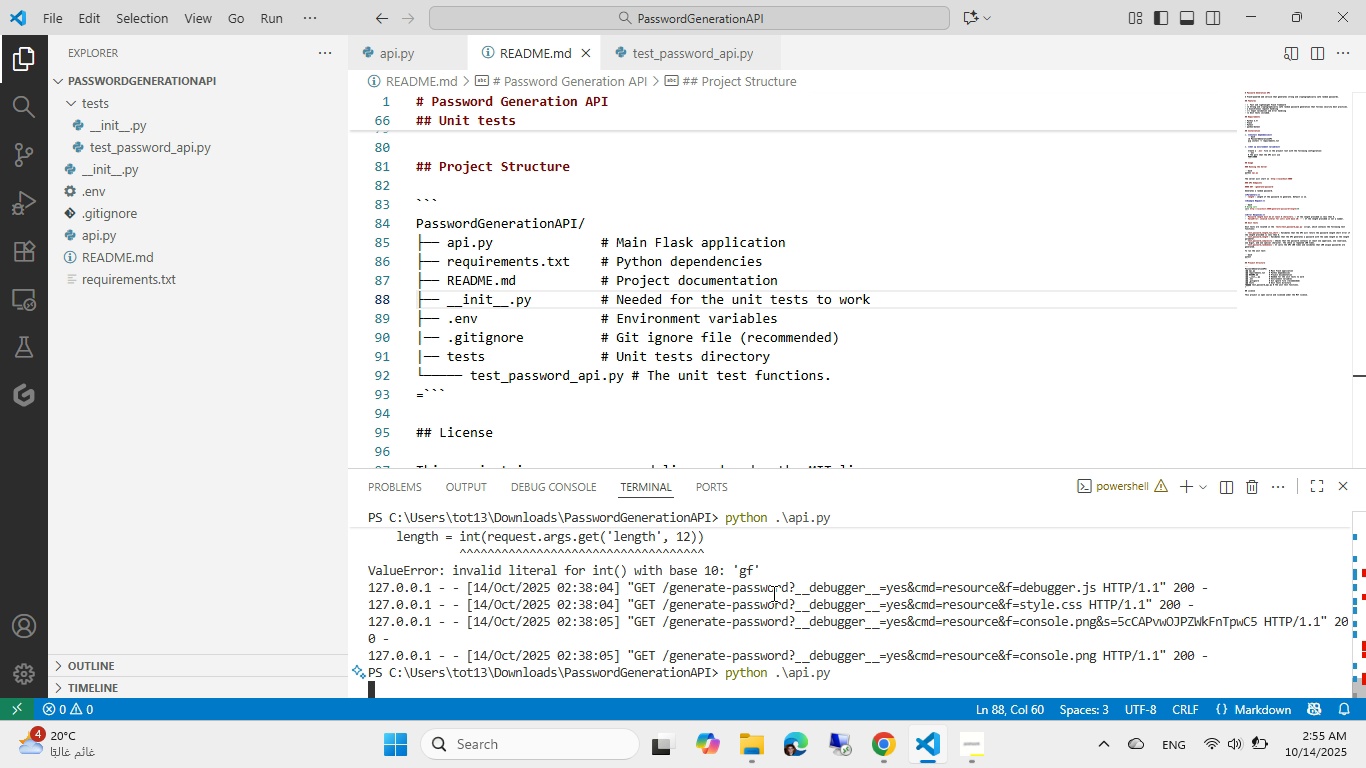 
key(Enter)
 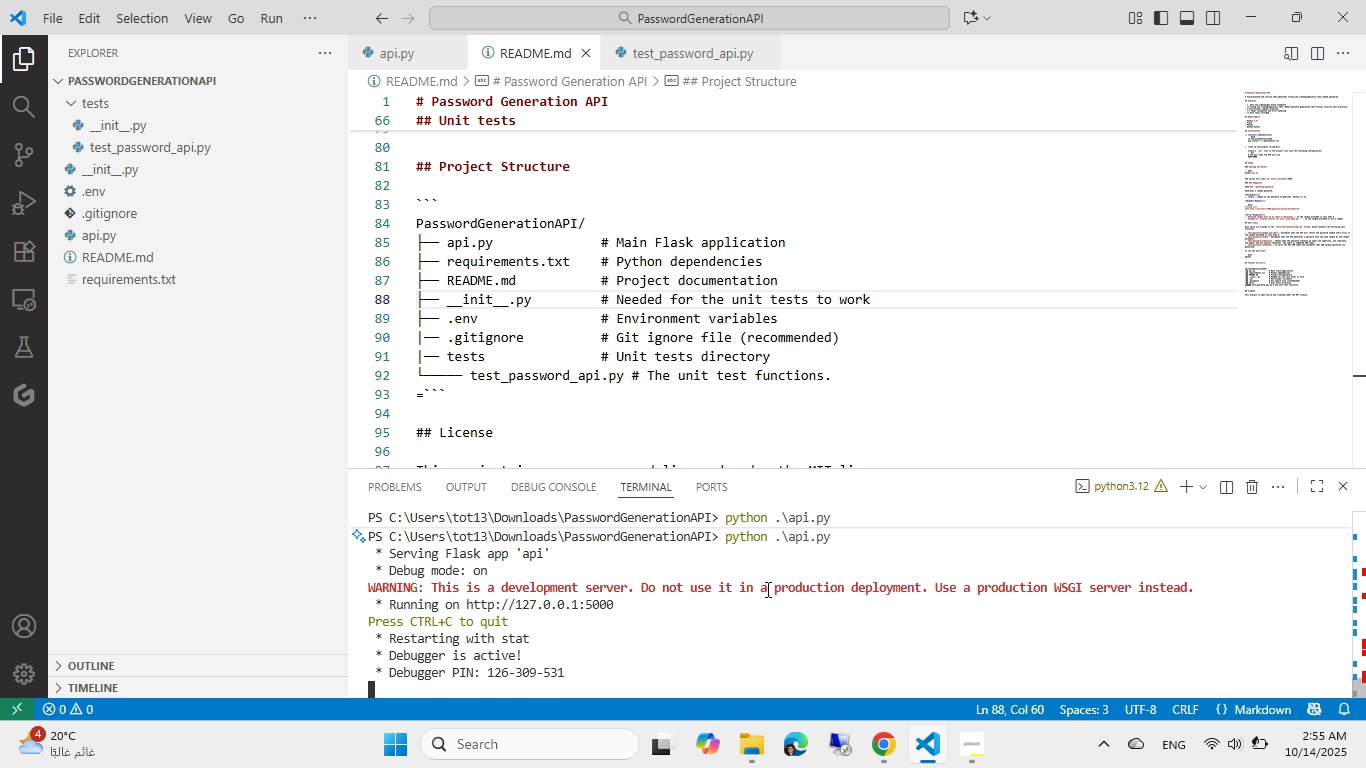 
wait(9.87)
 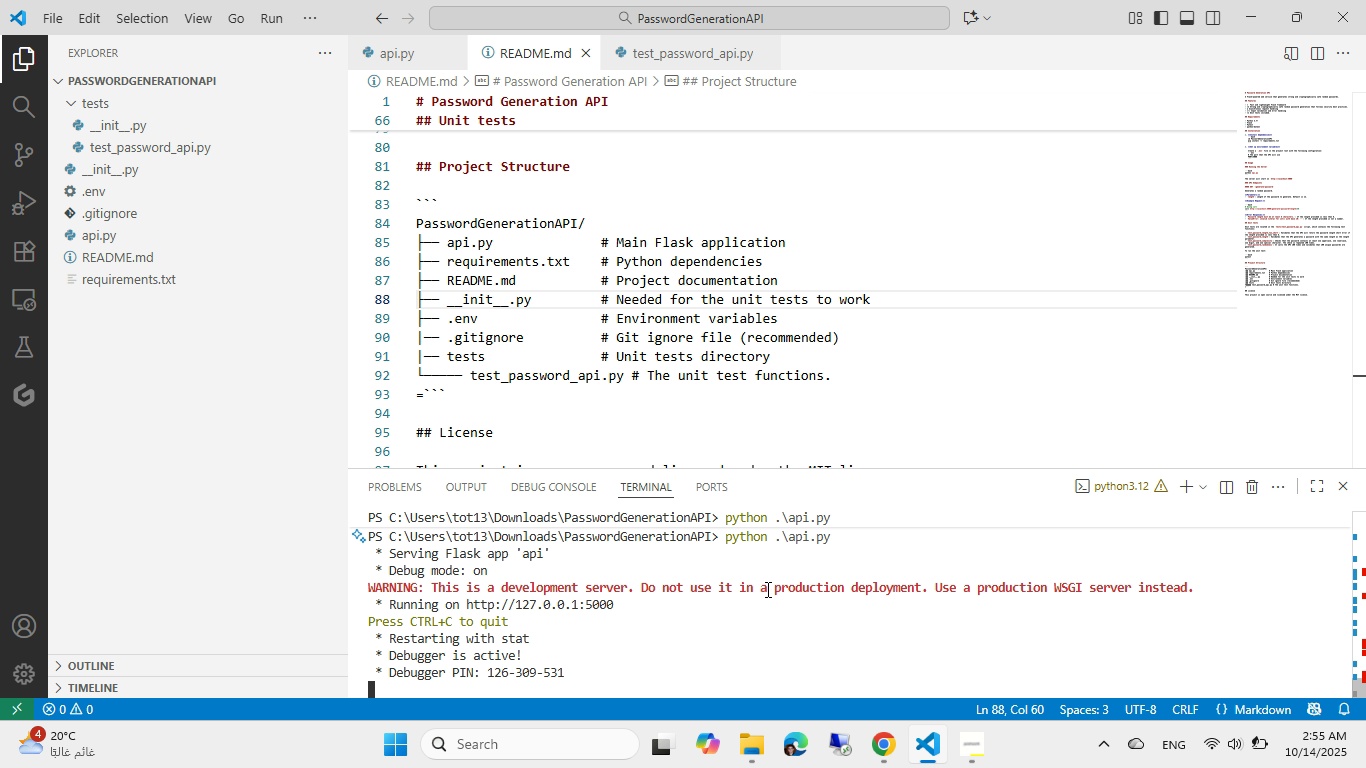 
left_click([892, 750])
 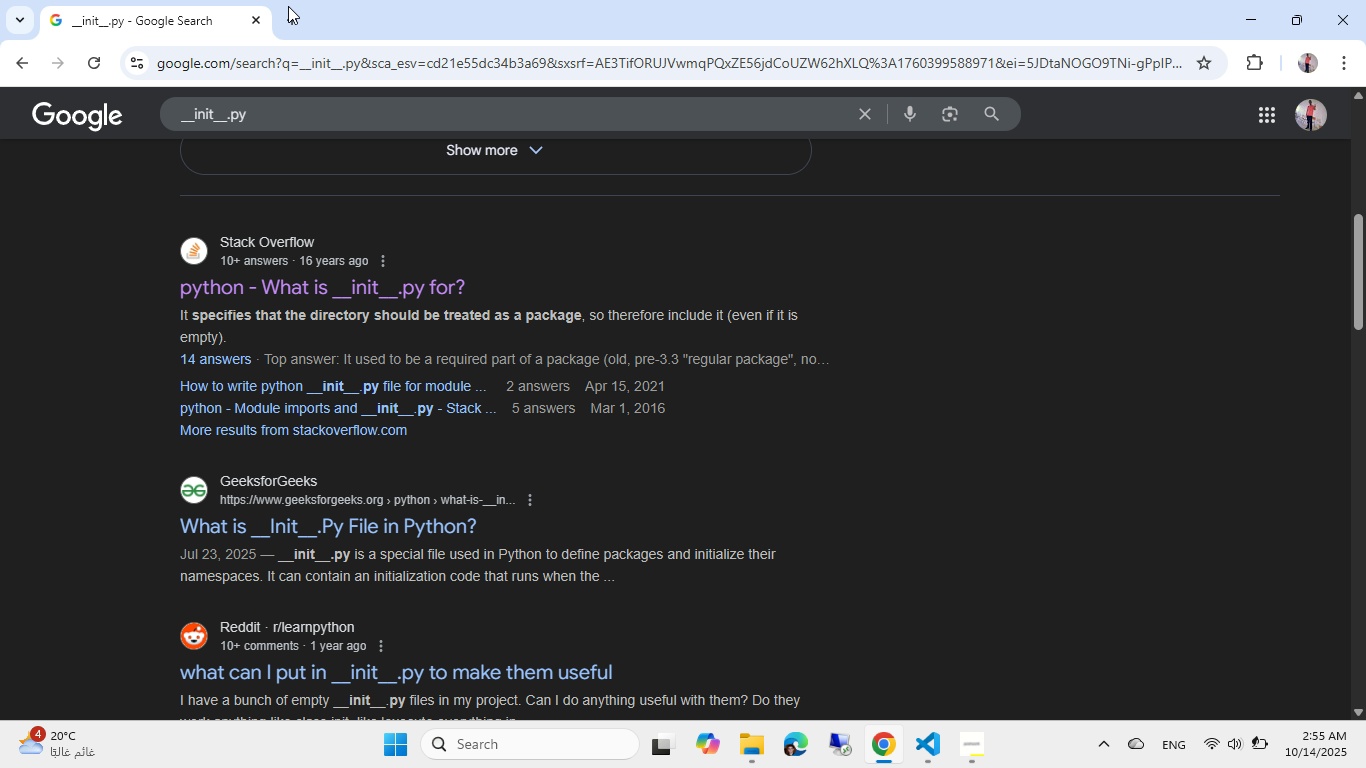 
left_click([286, 21])
 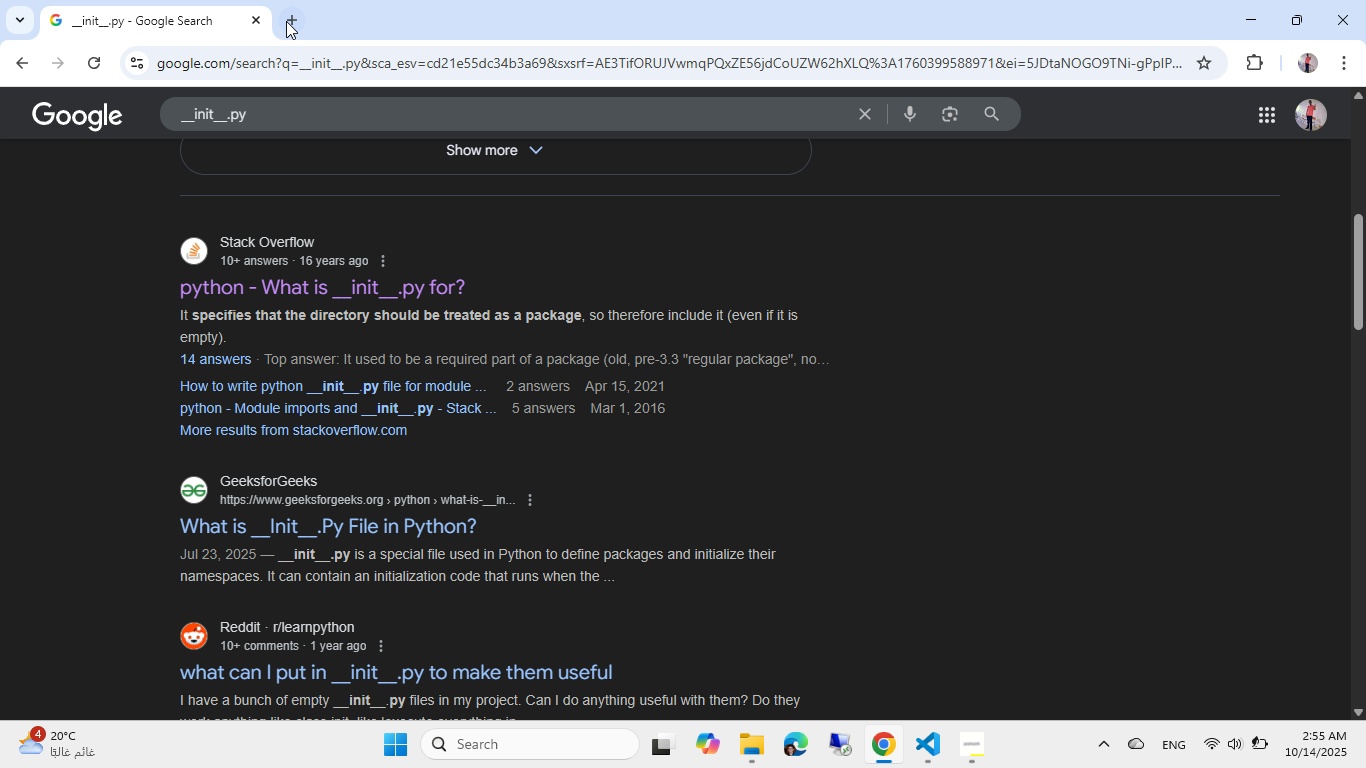 
type(generate)
 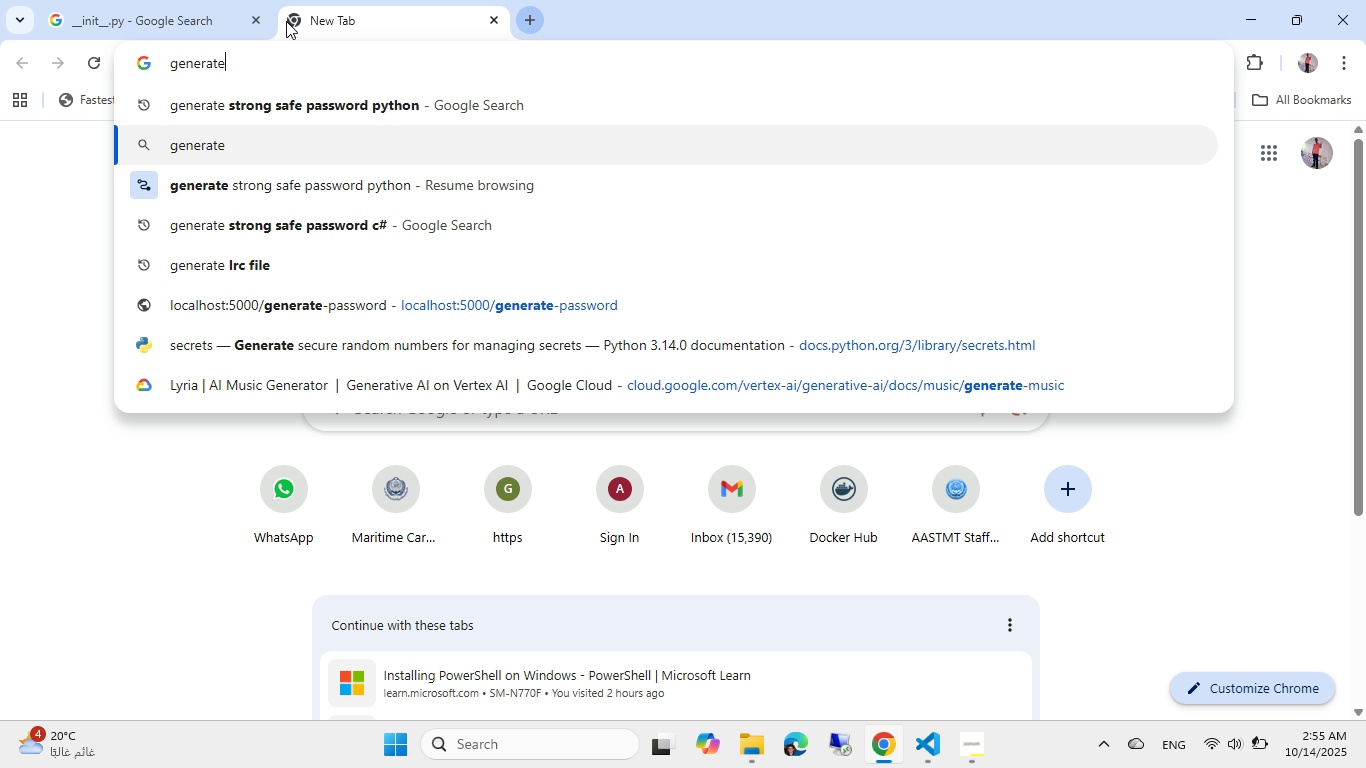 
key(ArrowDown)
 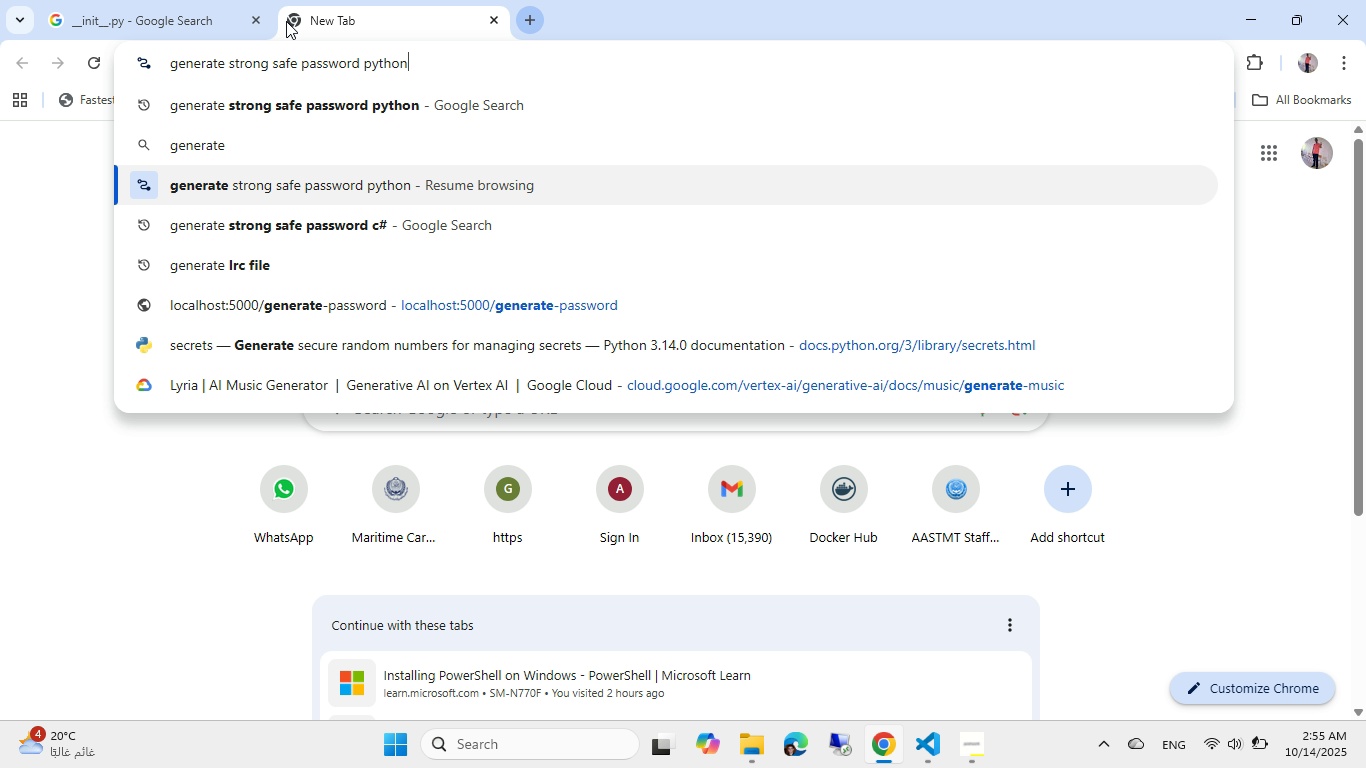 
key(ArrowDown)
 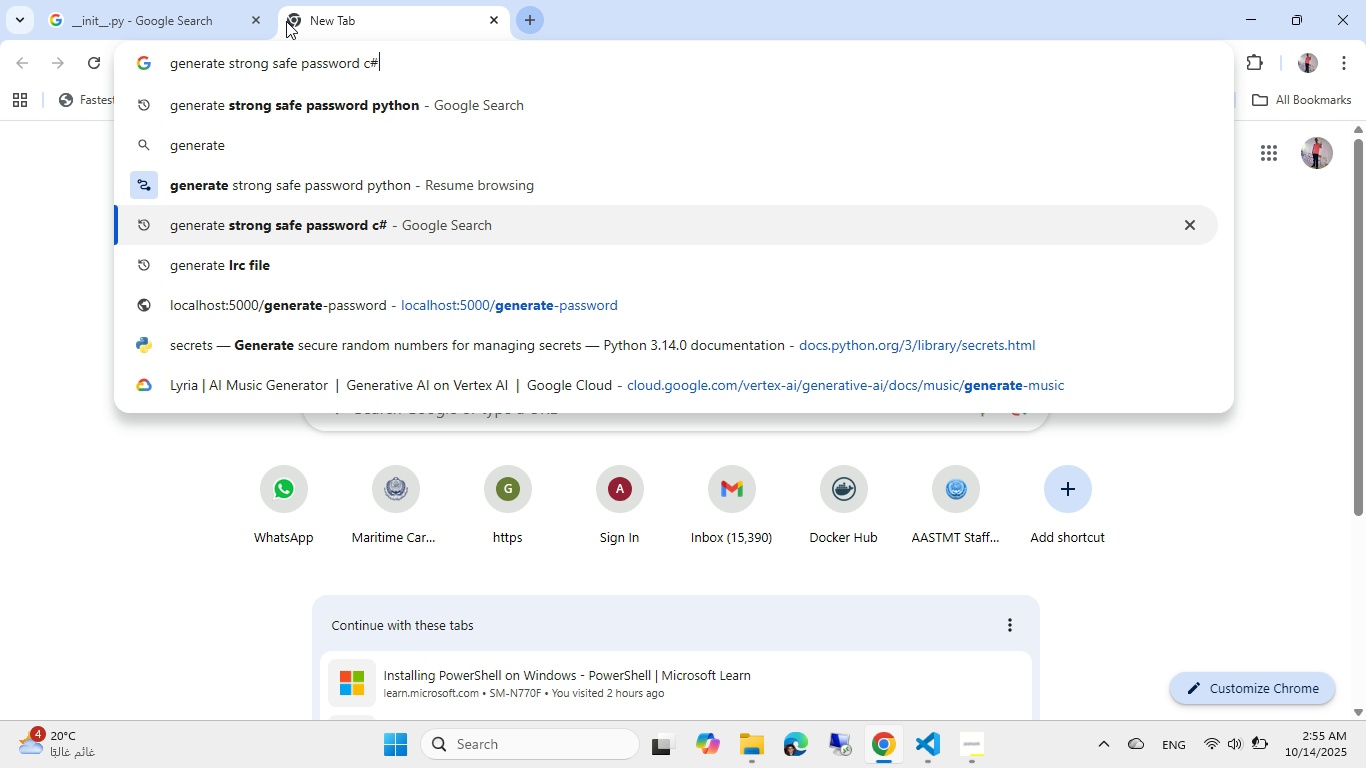 
key(ArrowDown)
 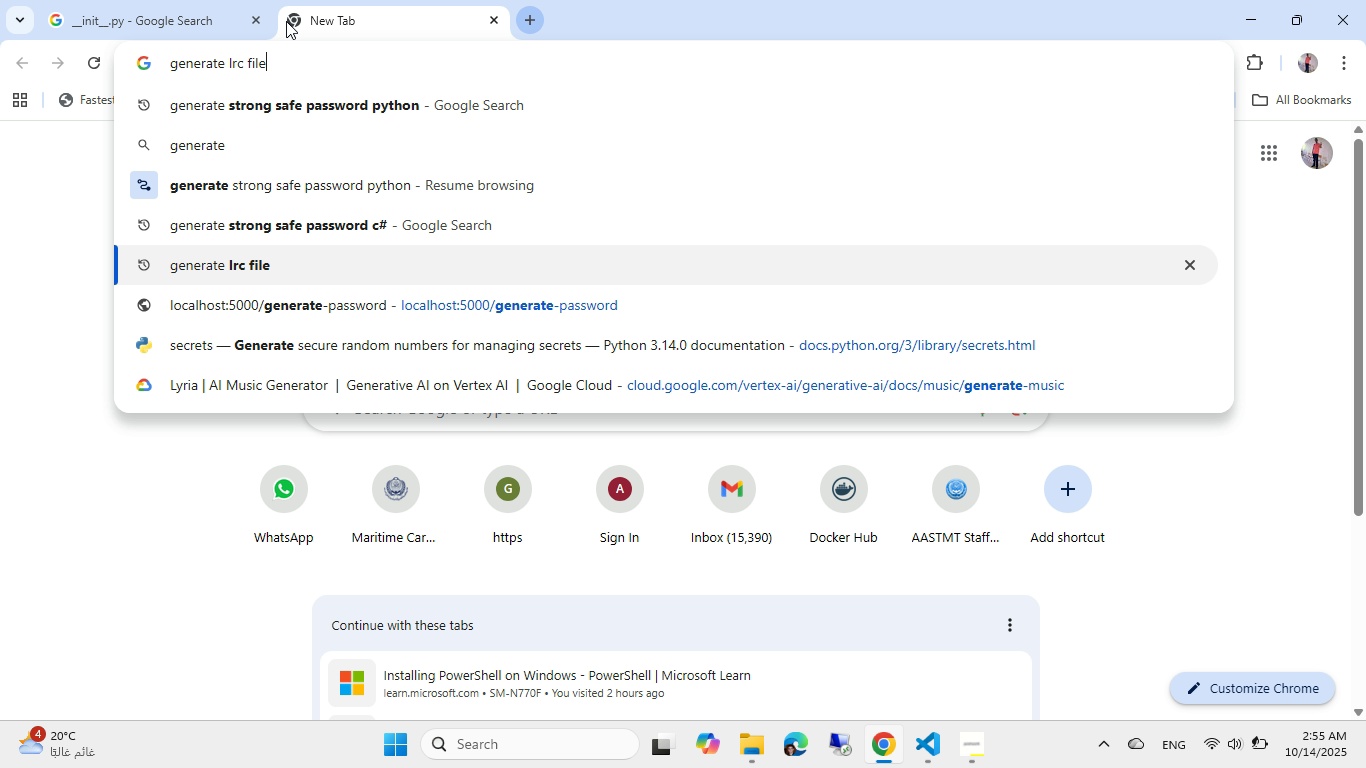 
key(ArrowDown)
 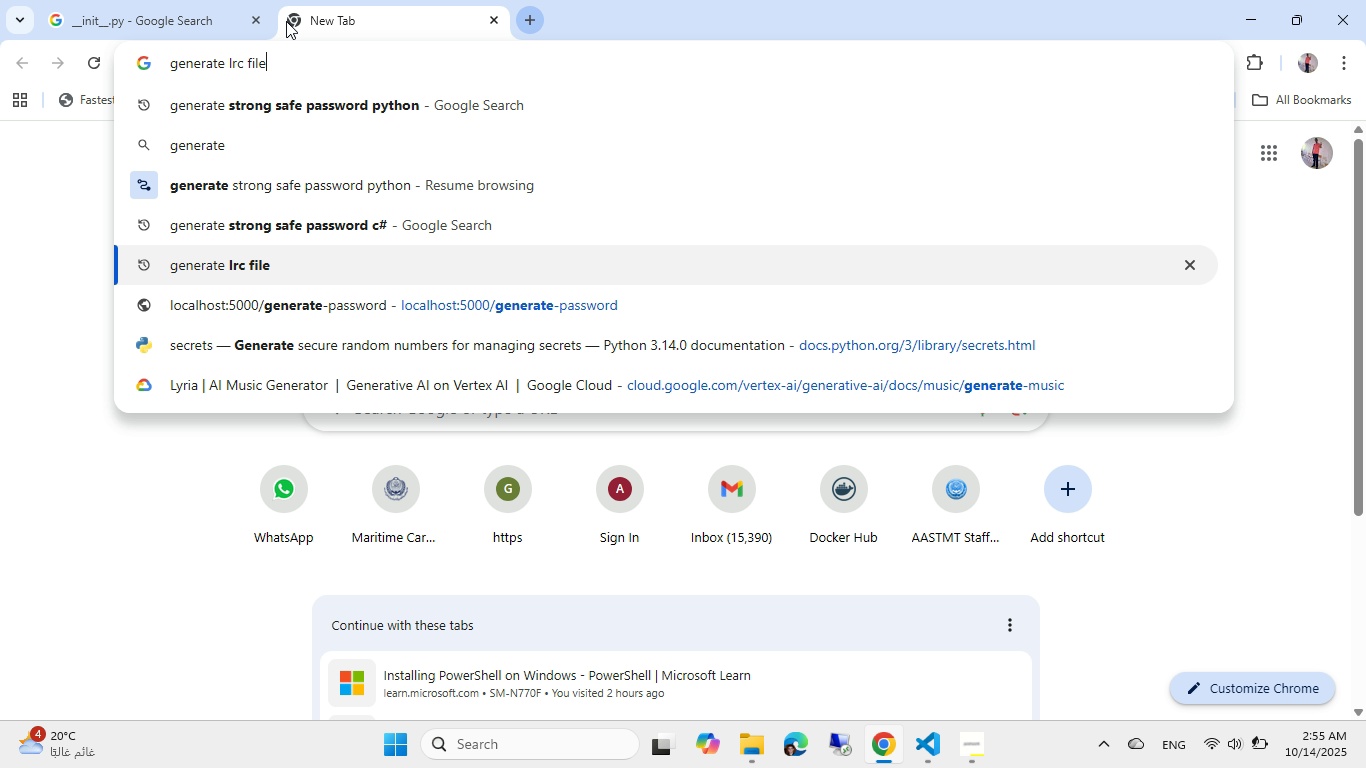 
key(ArrowDown)
 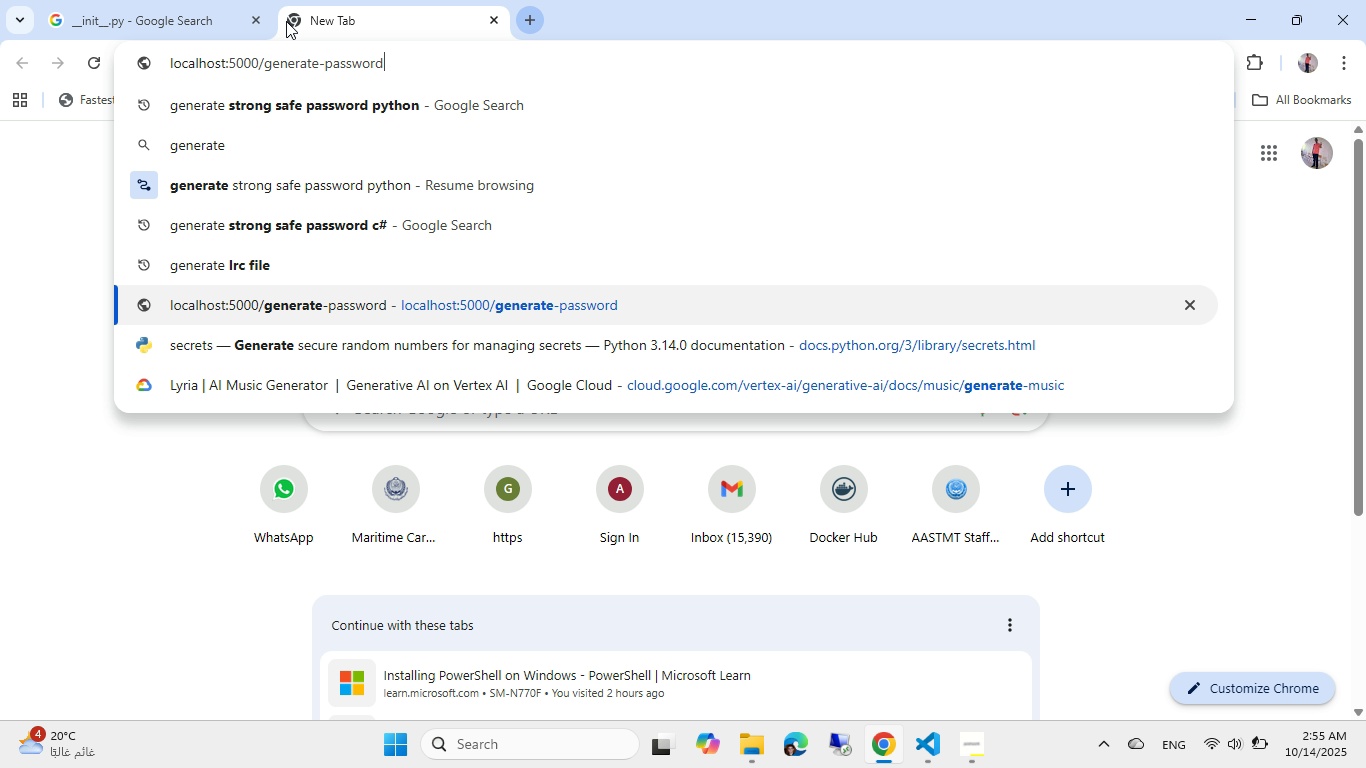 
key(Enter)
 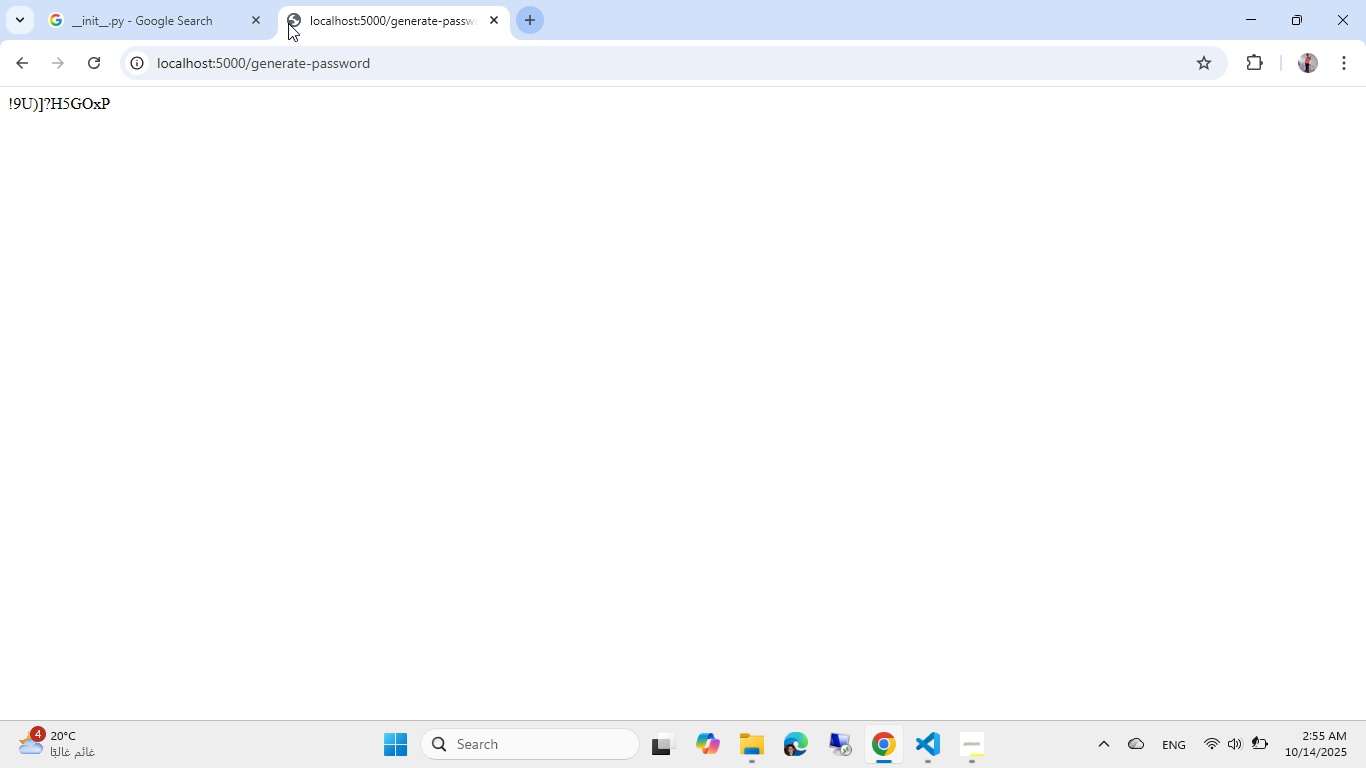 
key(Control+ControlLeft)
 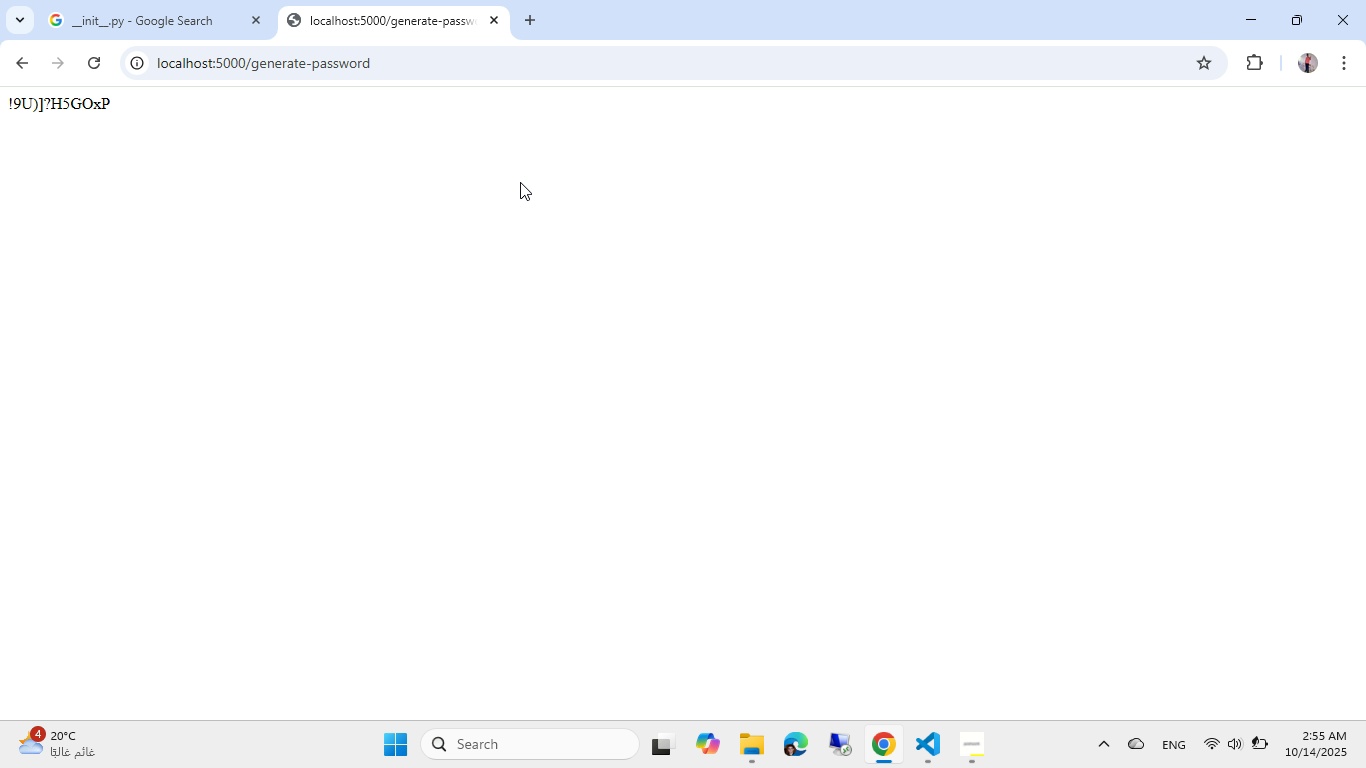 
key(Control+W)
 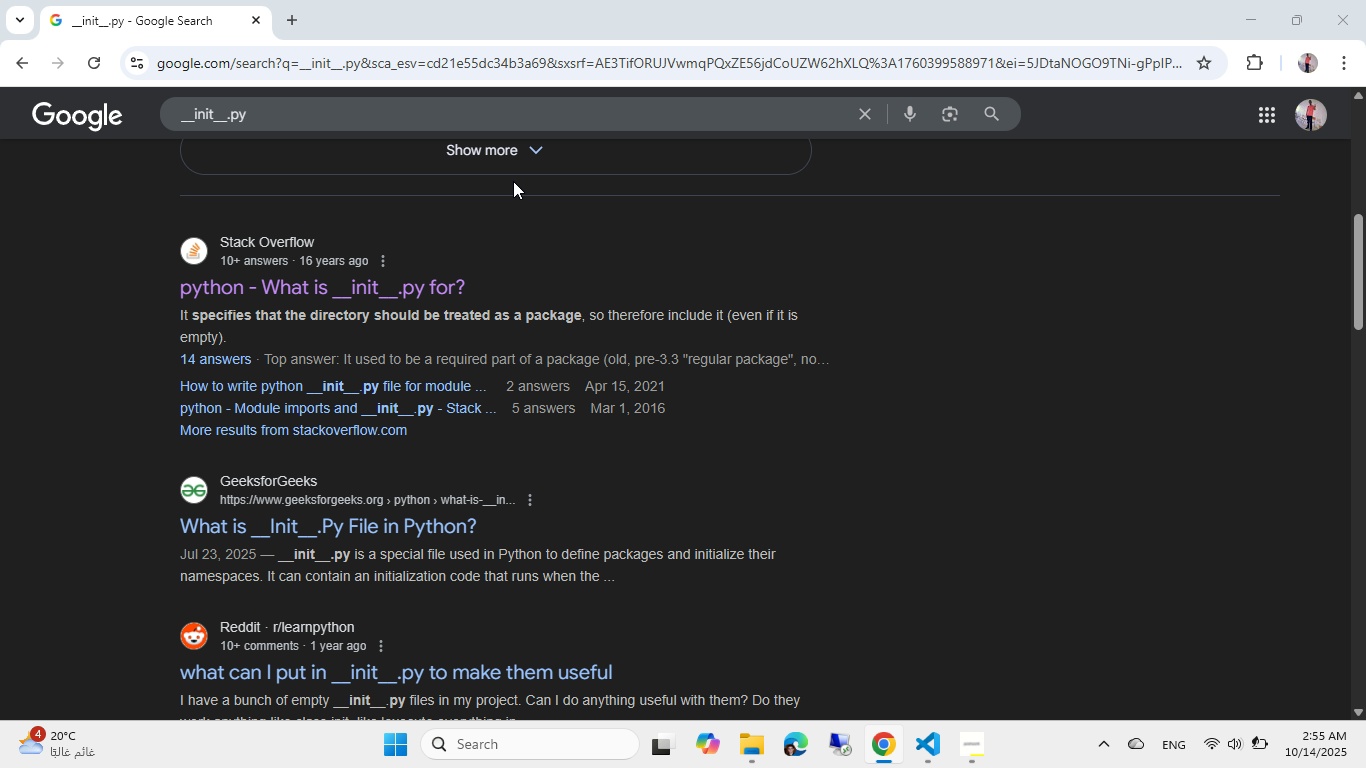 
key(Alt+Control+AltLeft)
 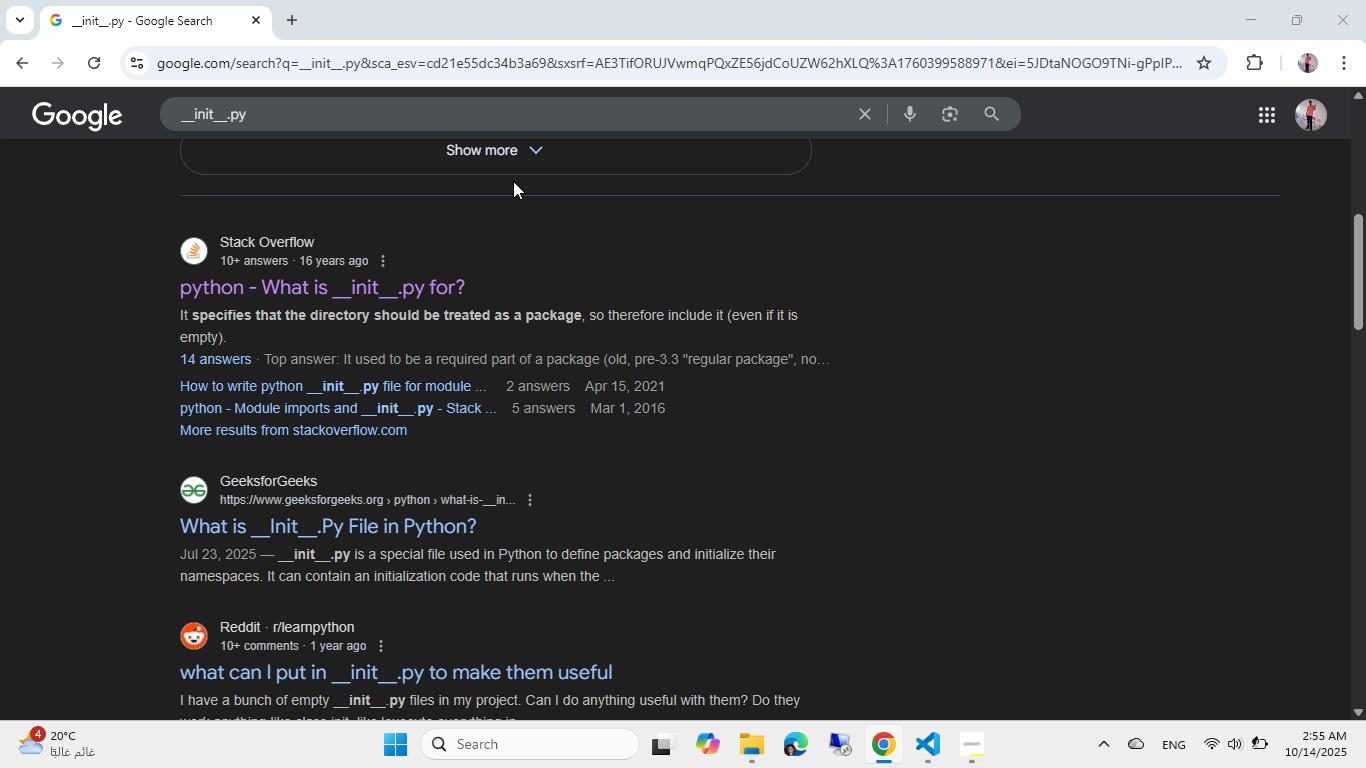 
key(Alt+Control+Tab)
 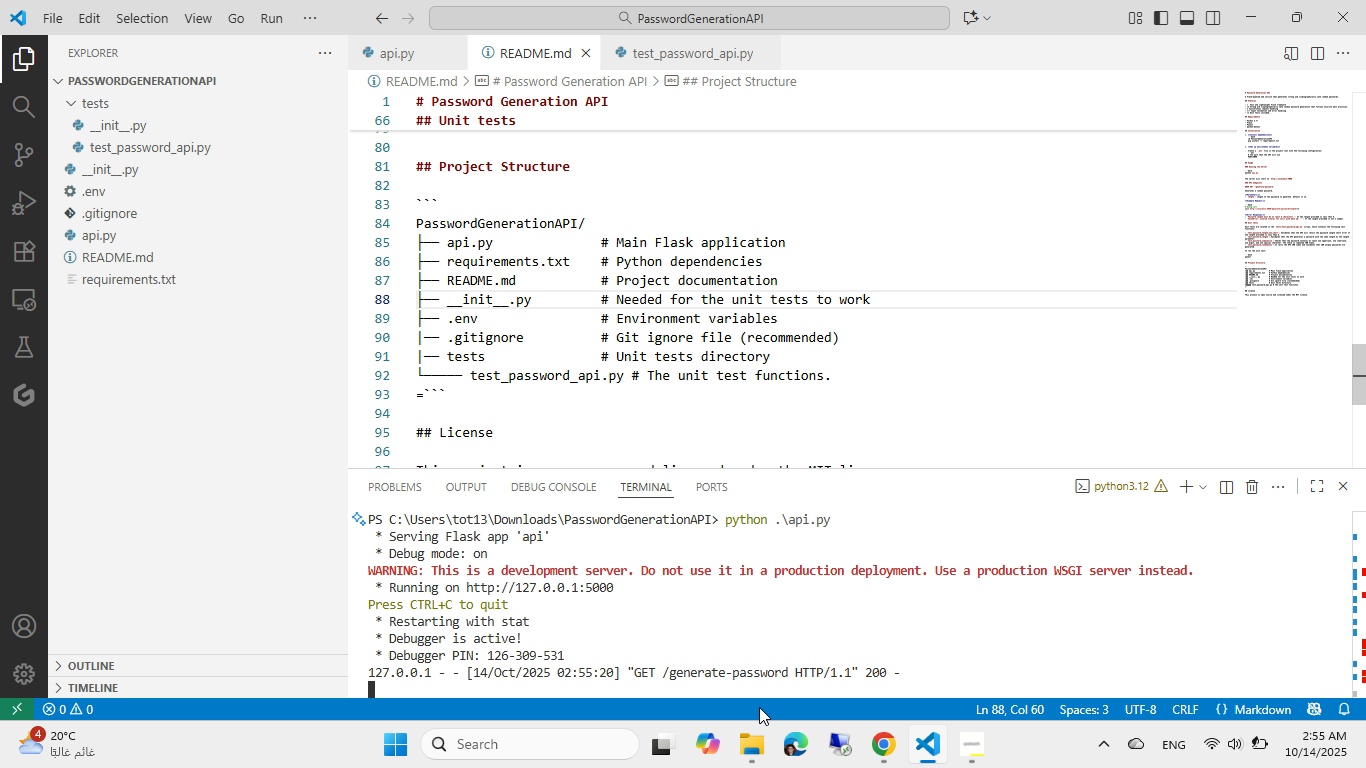 
left_click([745, 680])
 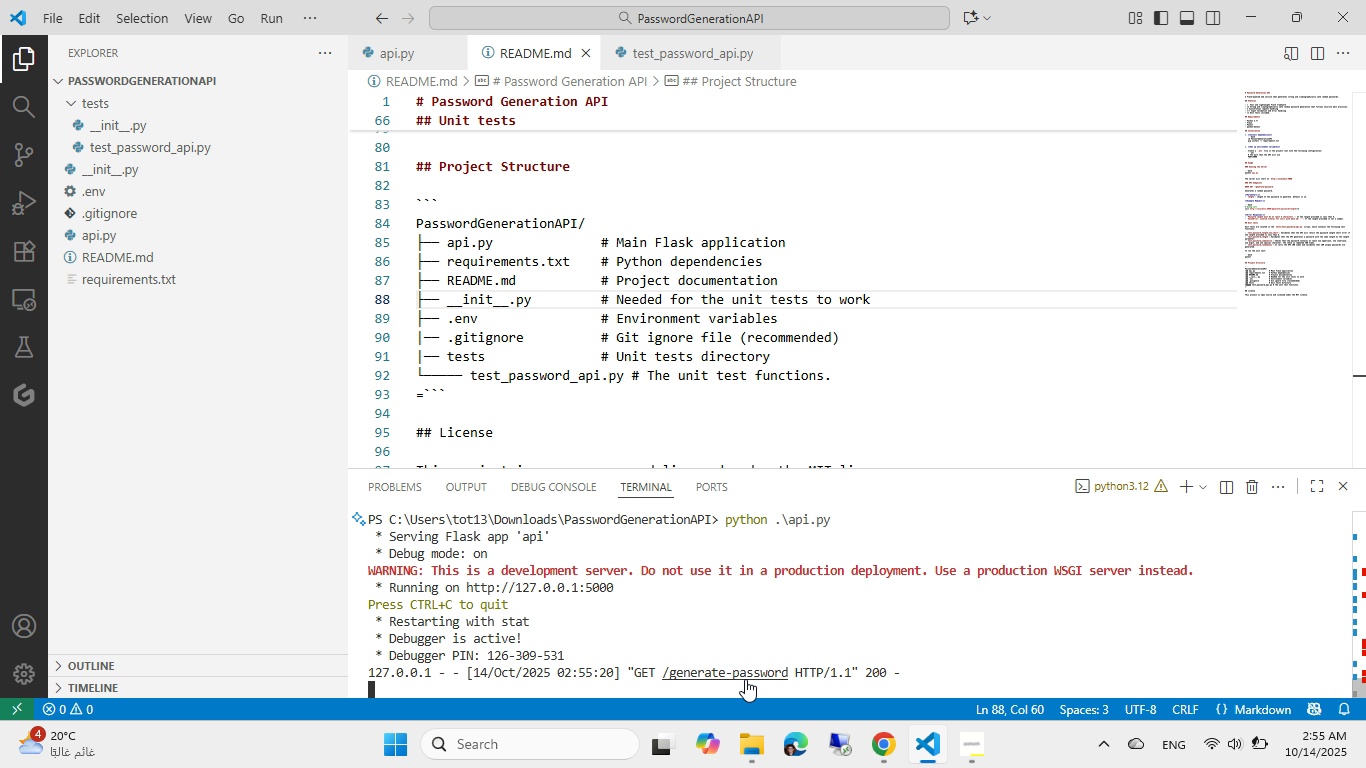 
key(Control+ControlLeft)
 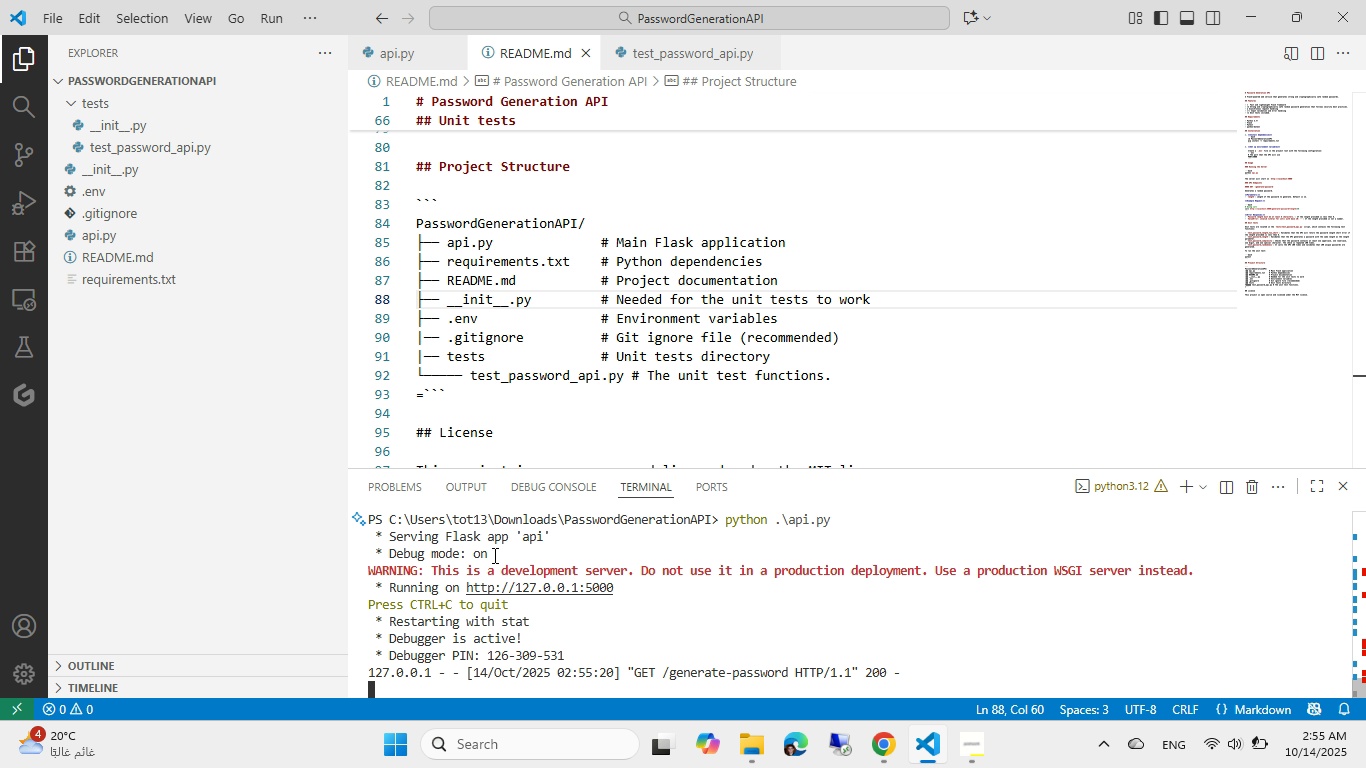 
key(Control+C)
 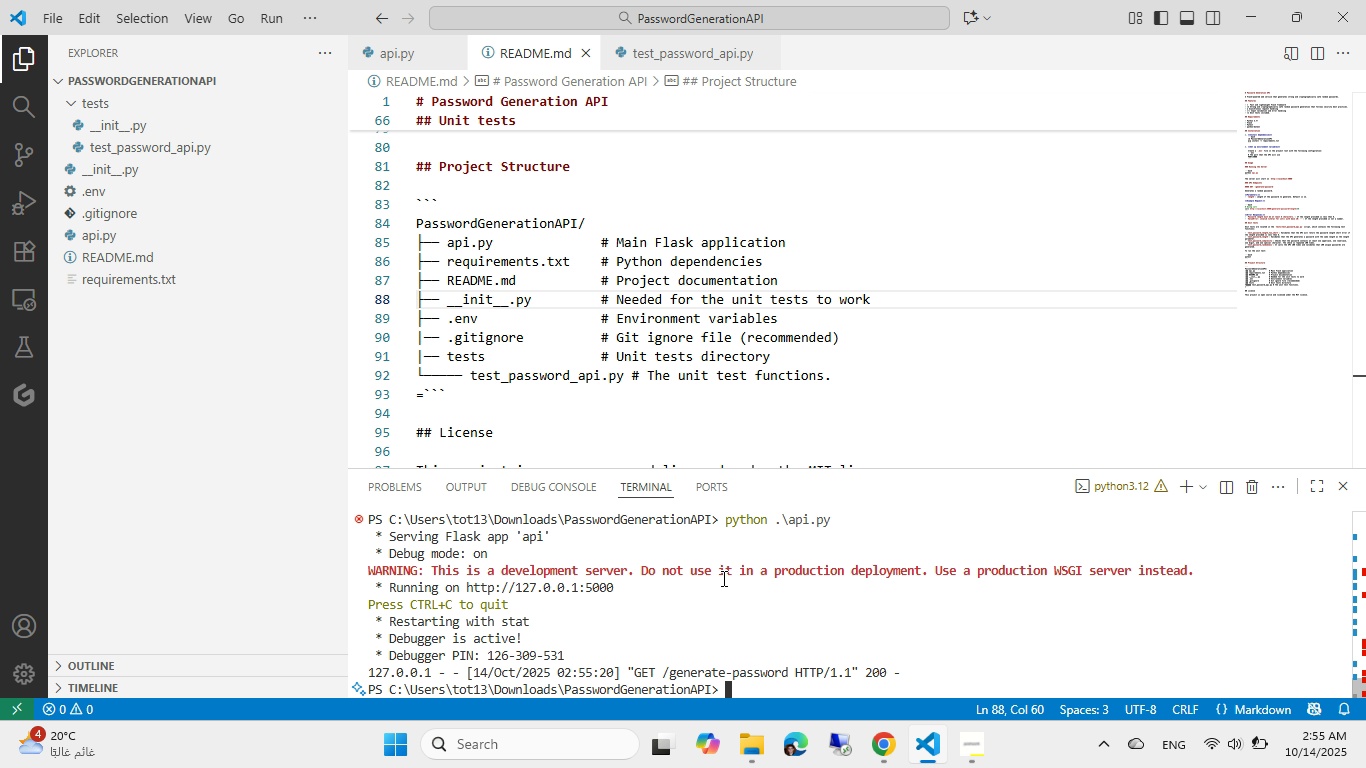 
left_click([722, 578])
 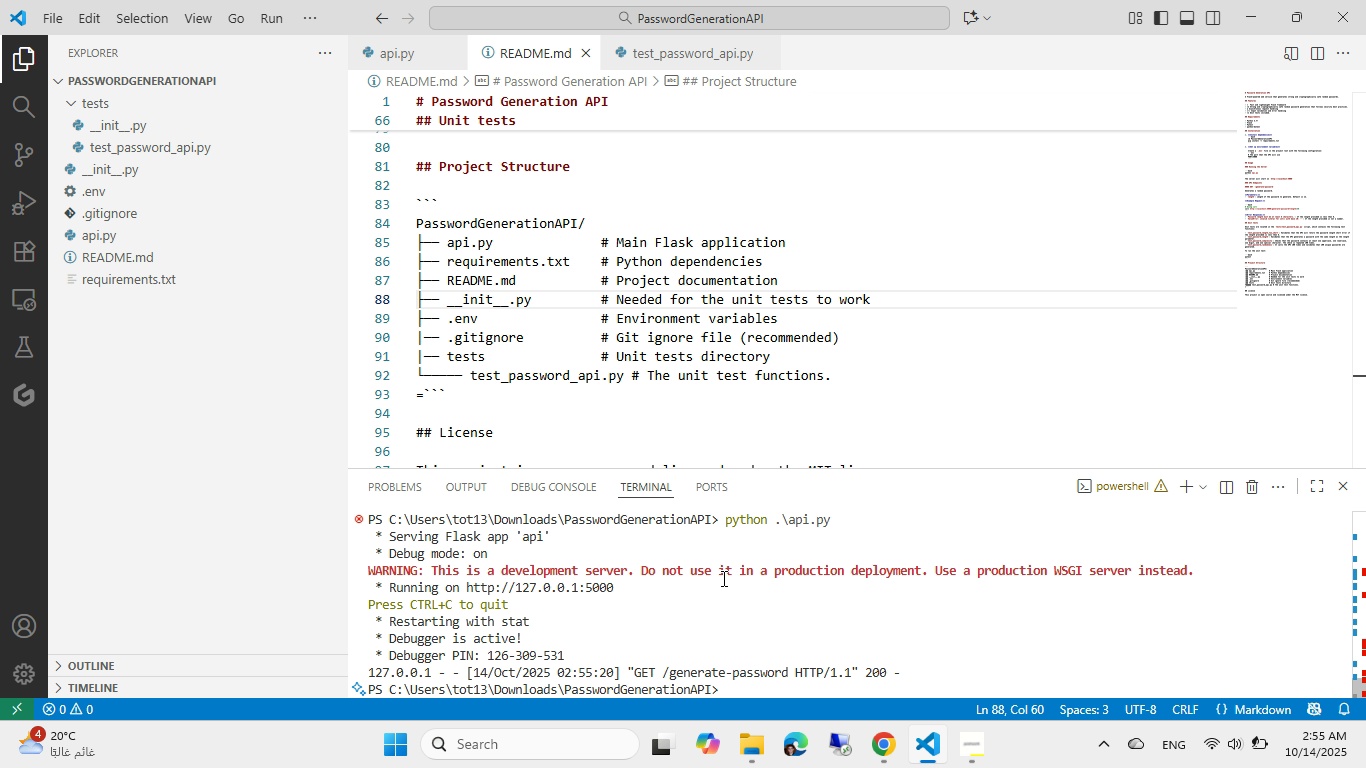 
type(pytest)
 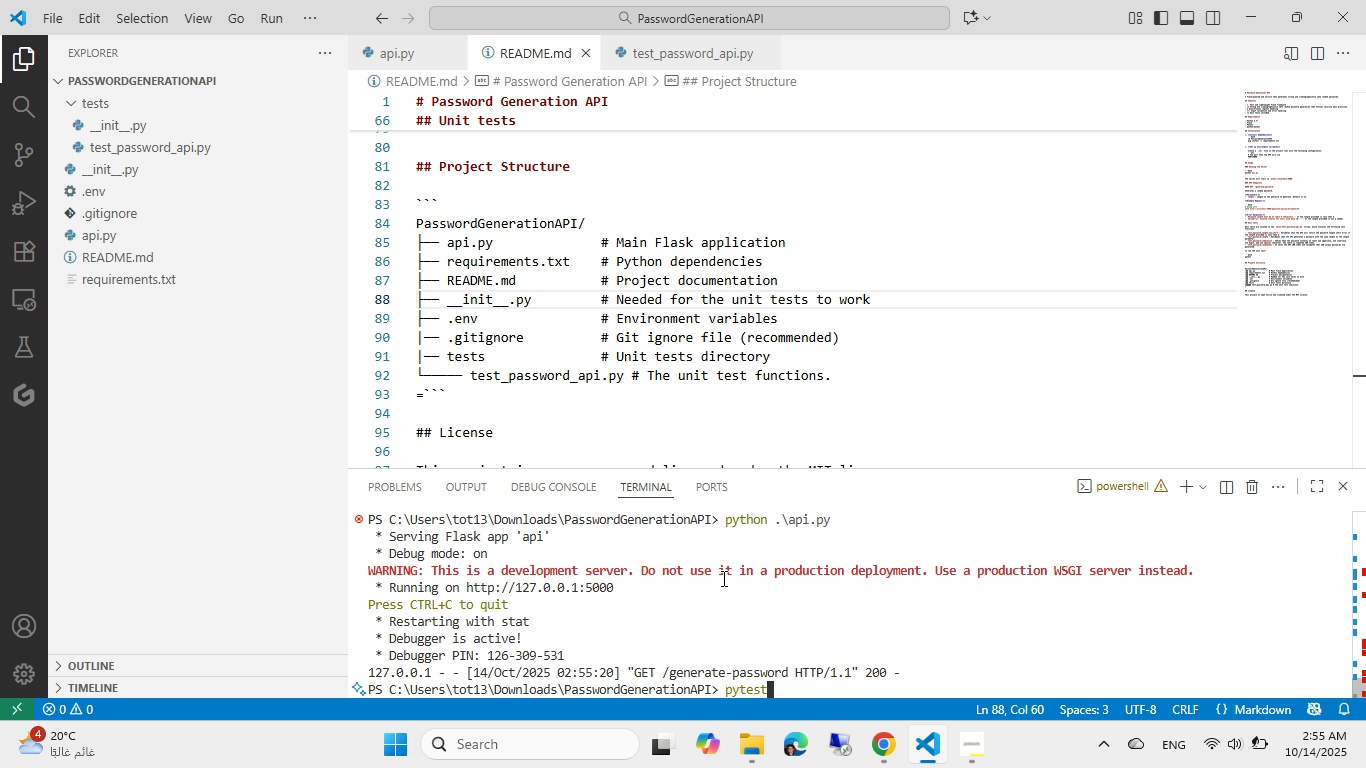 
key(Enter)
 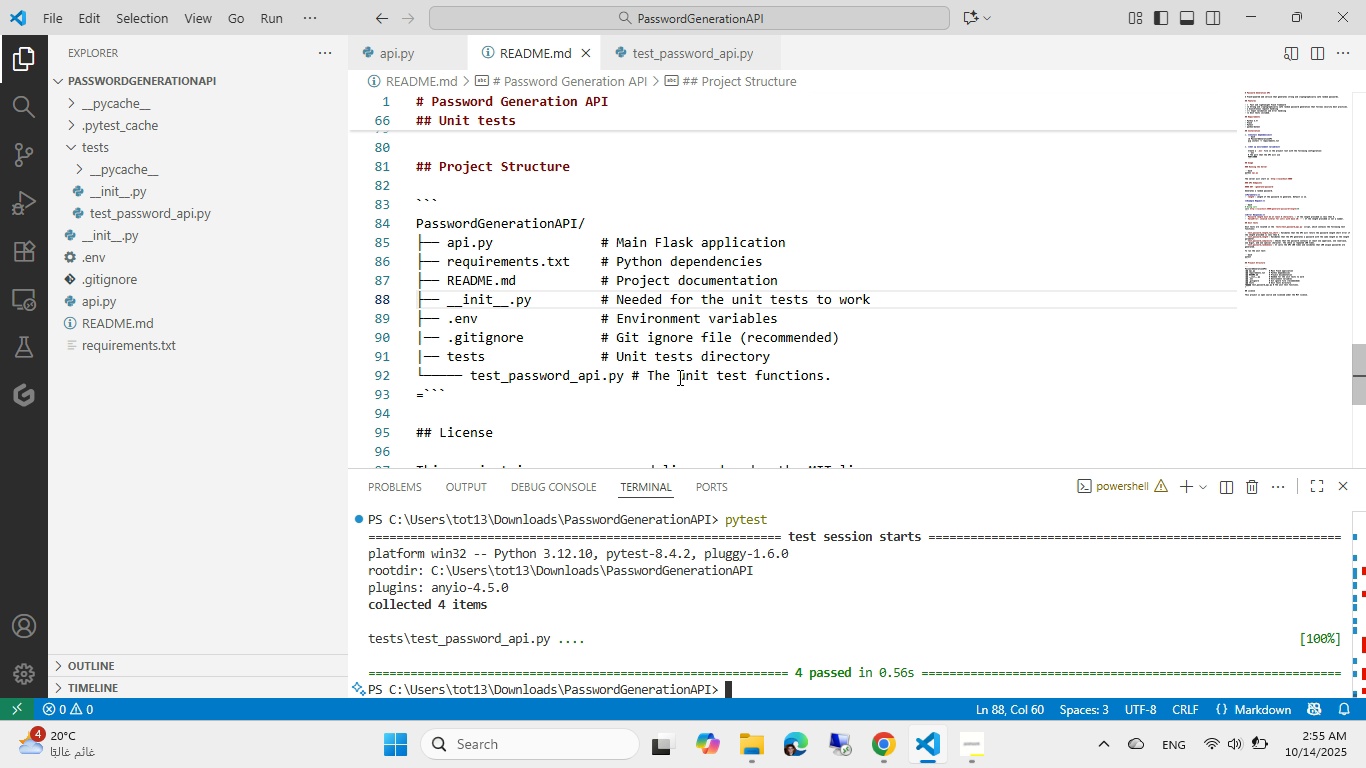 
wait(16.88)
 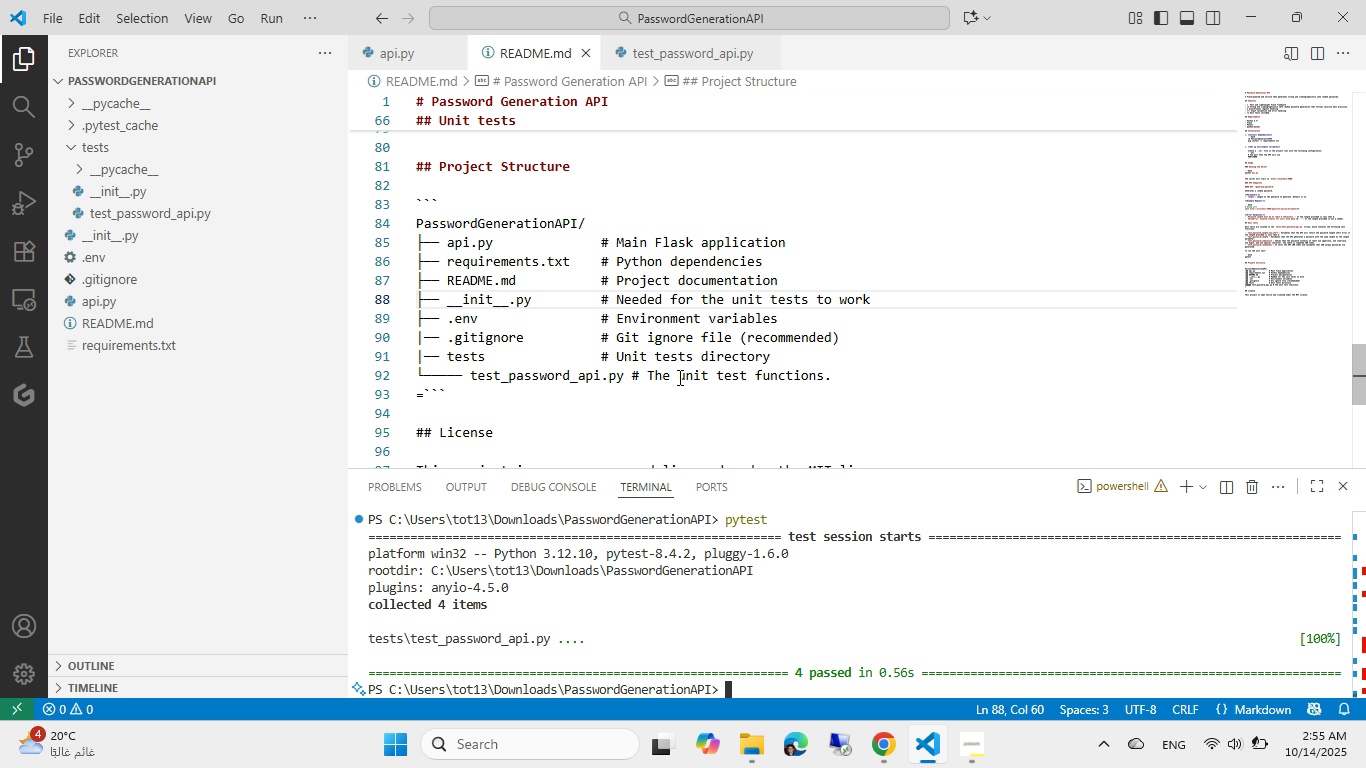 
scroll: coordinate [619, 306], scroll_direction: up, amount: 31.0
 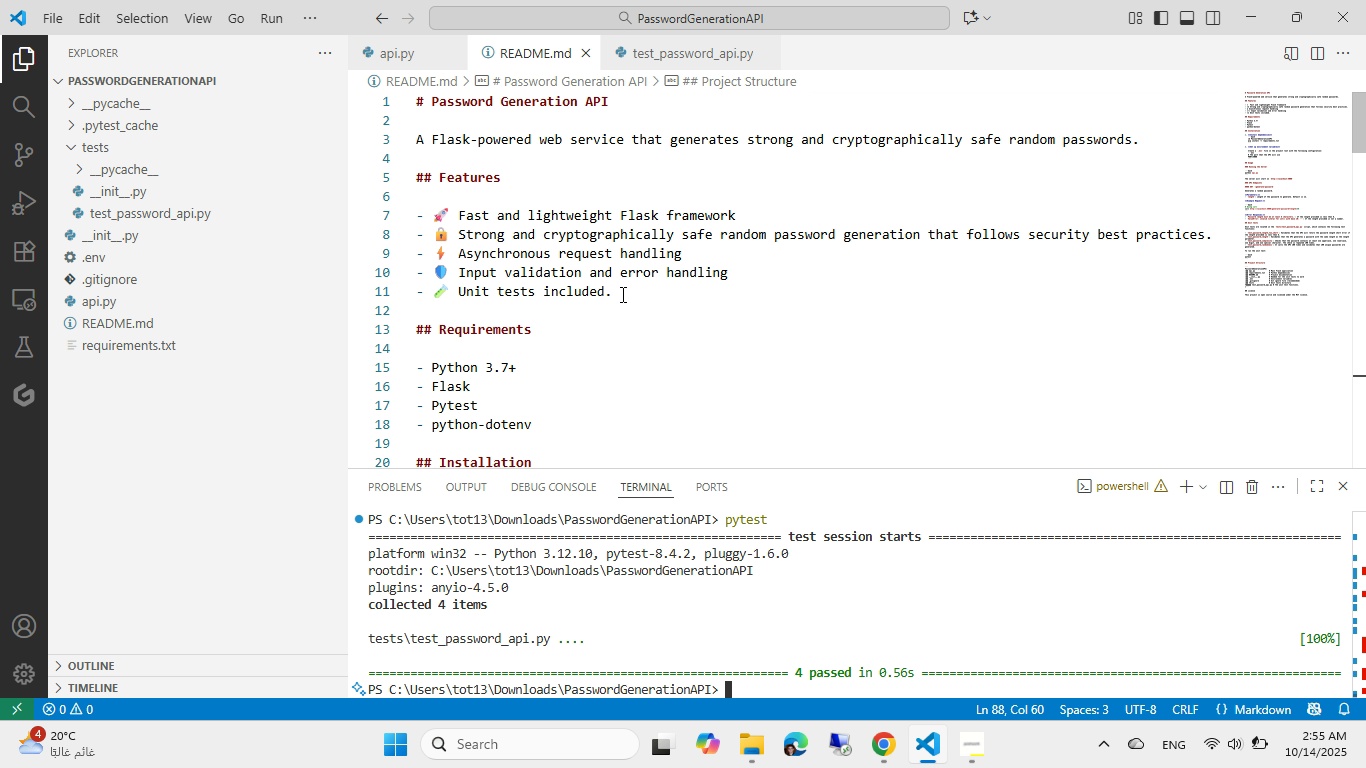 
left_click([621, 294])
 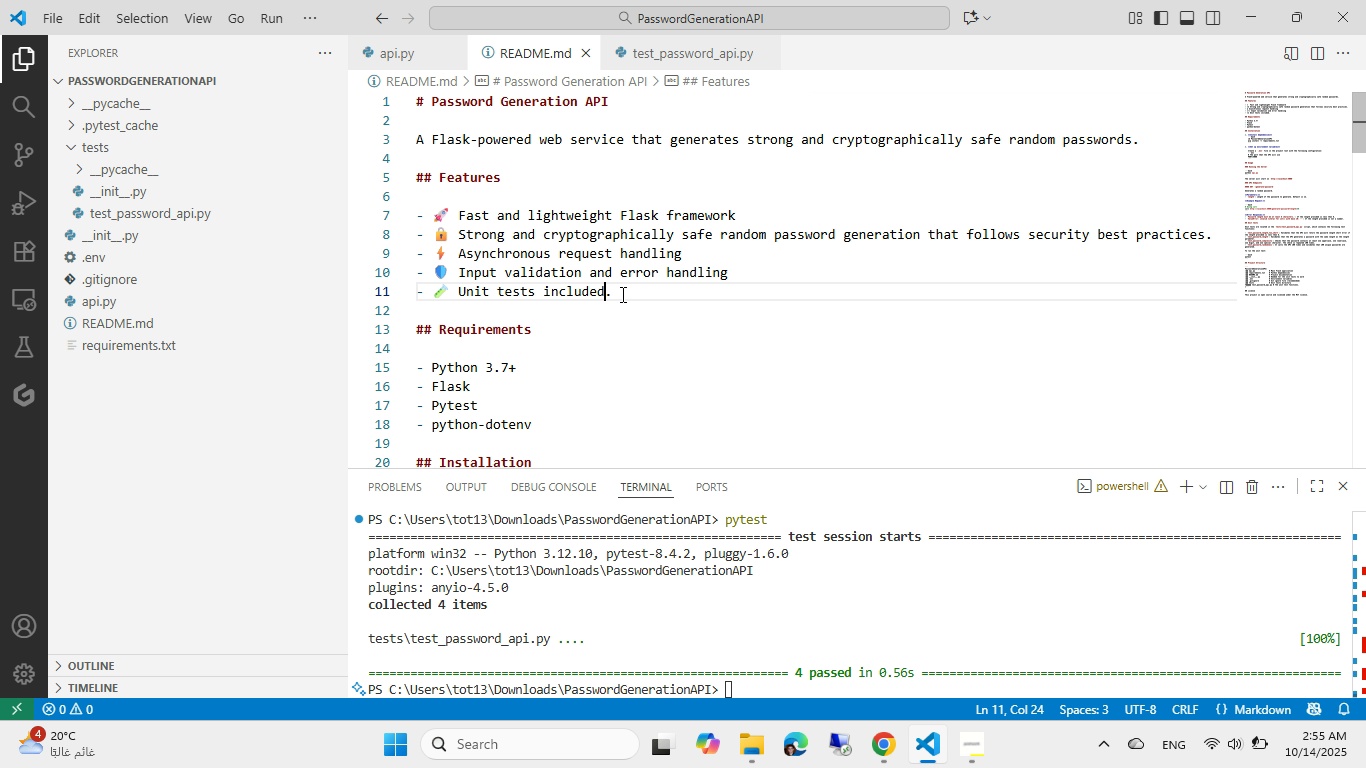 
key(ArrowLeft)
 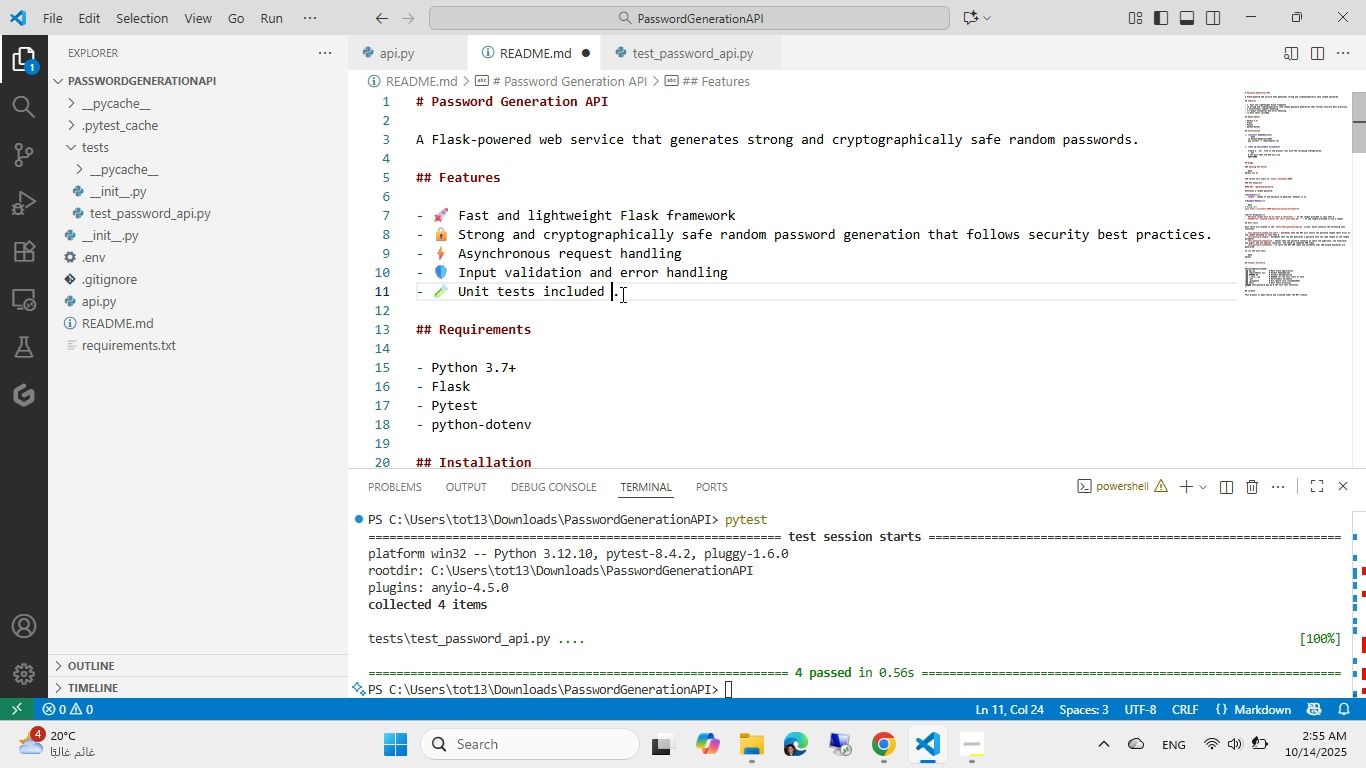 
type( s)
key(Backspace)
type(using PYtet)
 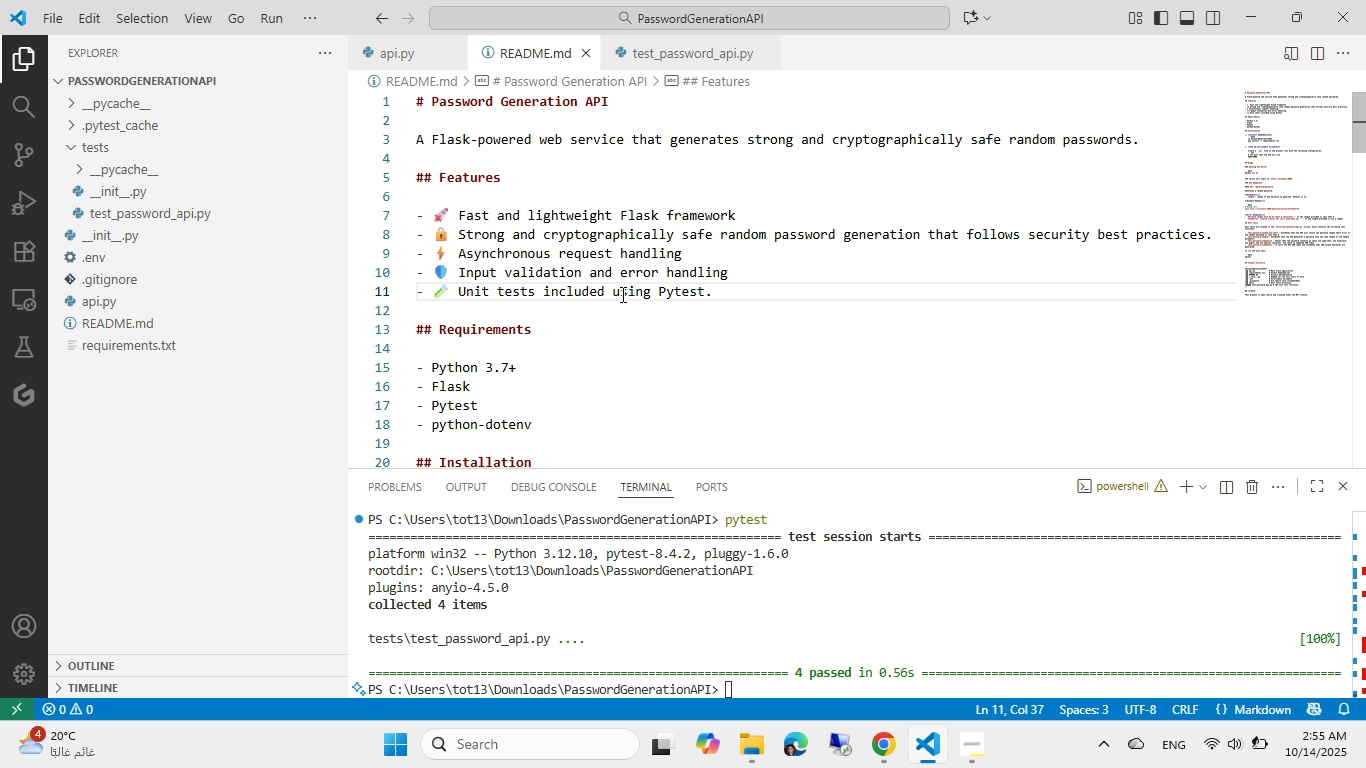 
hold_key(key=S, duration=0.56)
 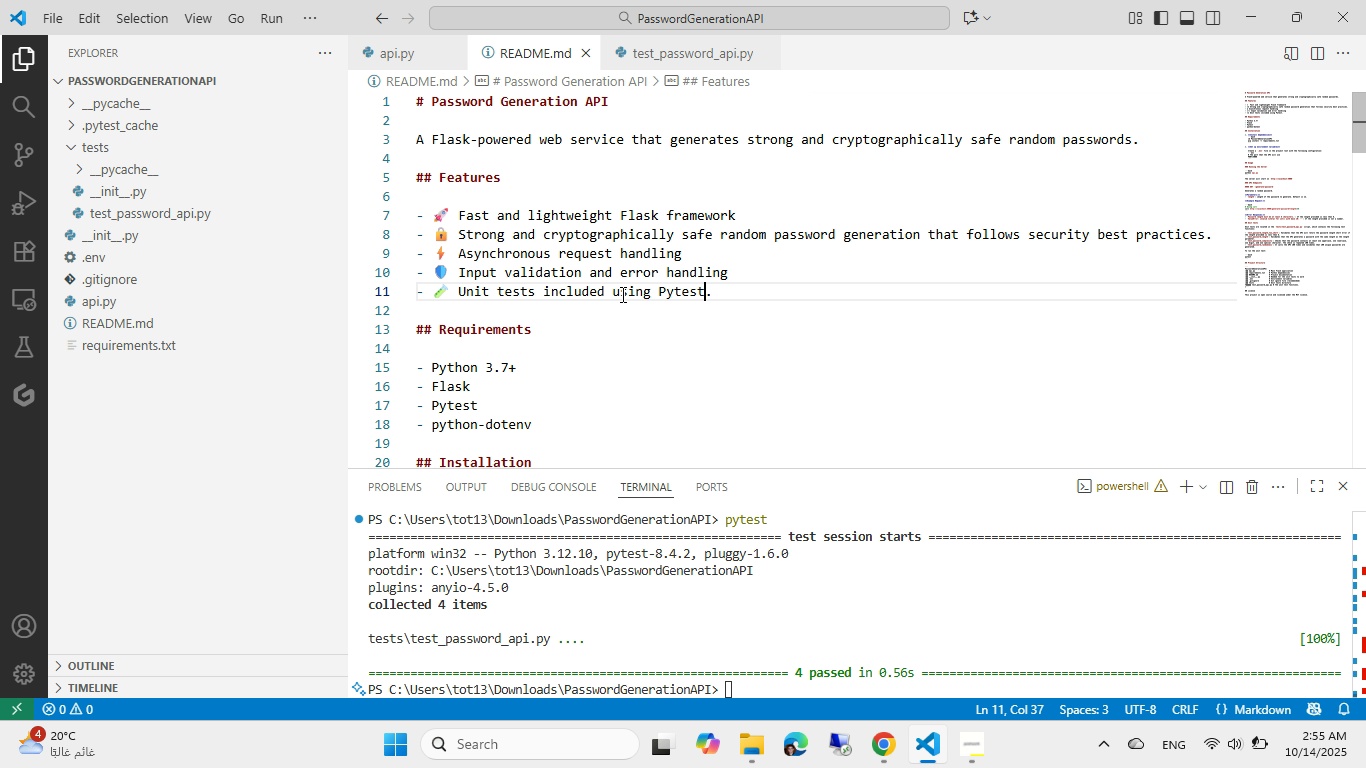 
key(Control+ControlLeft)
 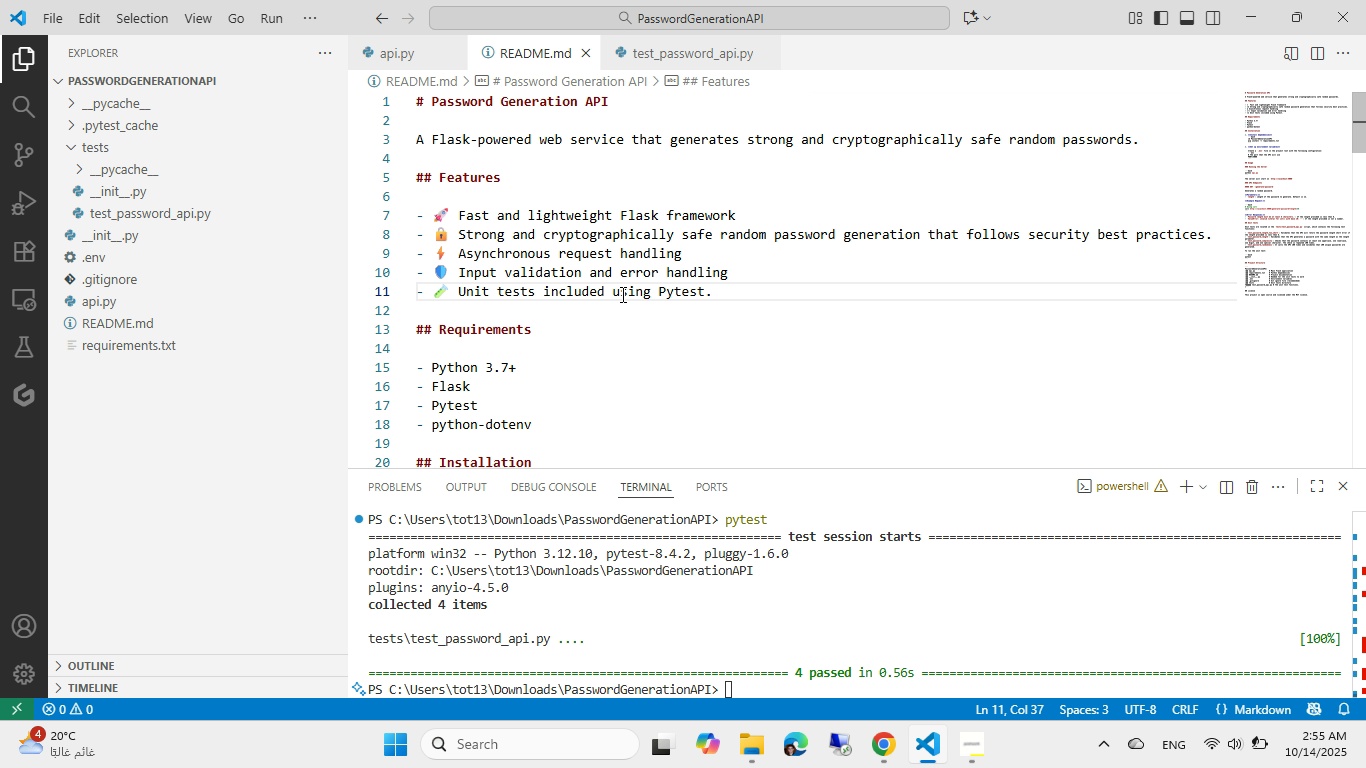 
scroll: coordinate [621, 294], scroll_direction: down, amount: 10.0
 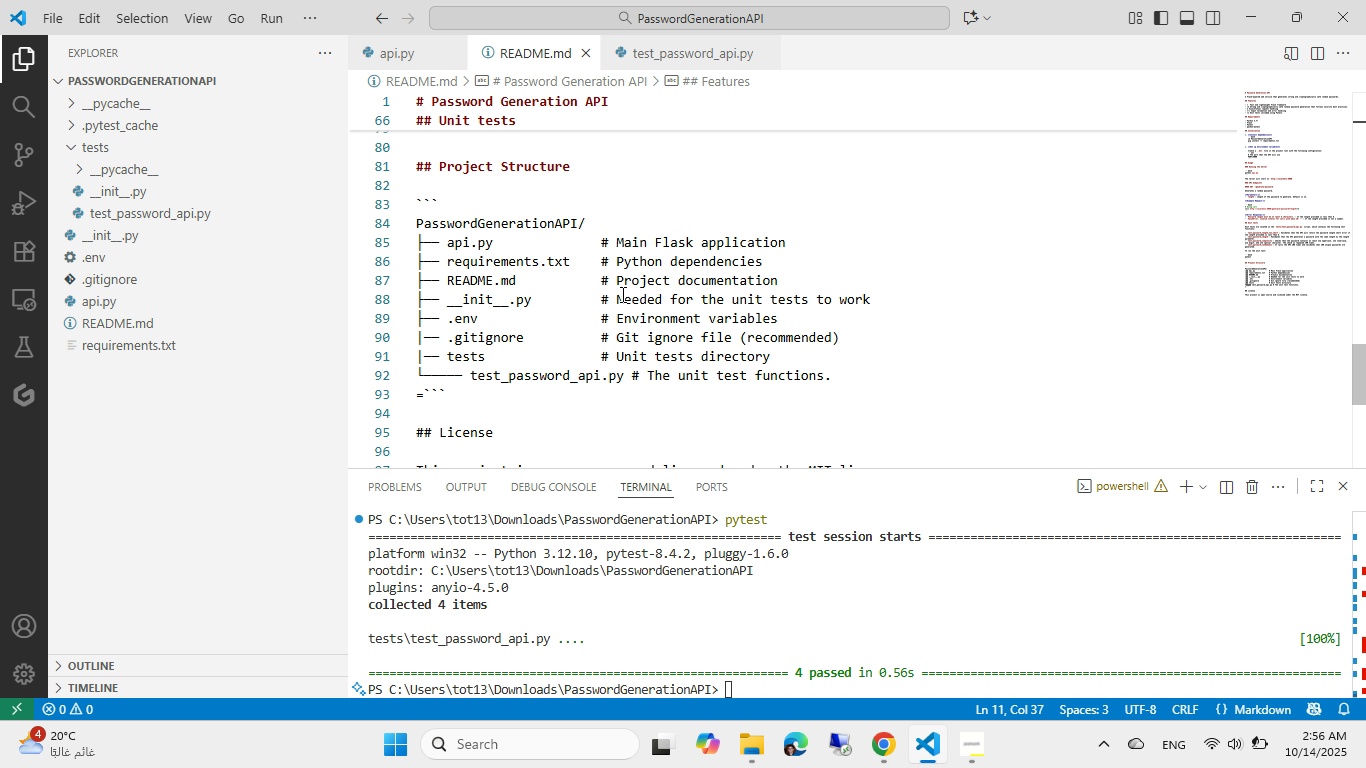 
double_click([725, 302])
 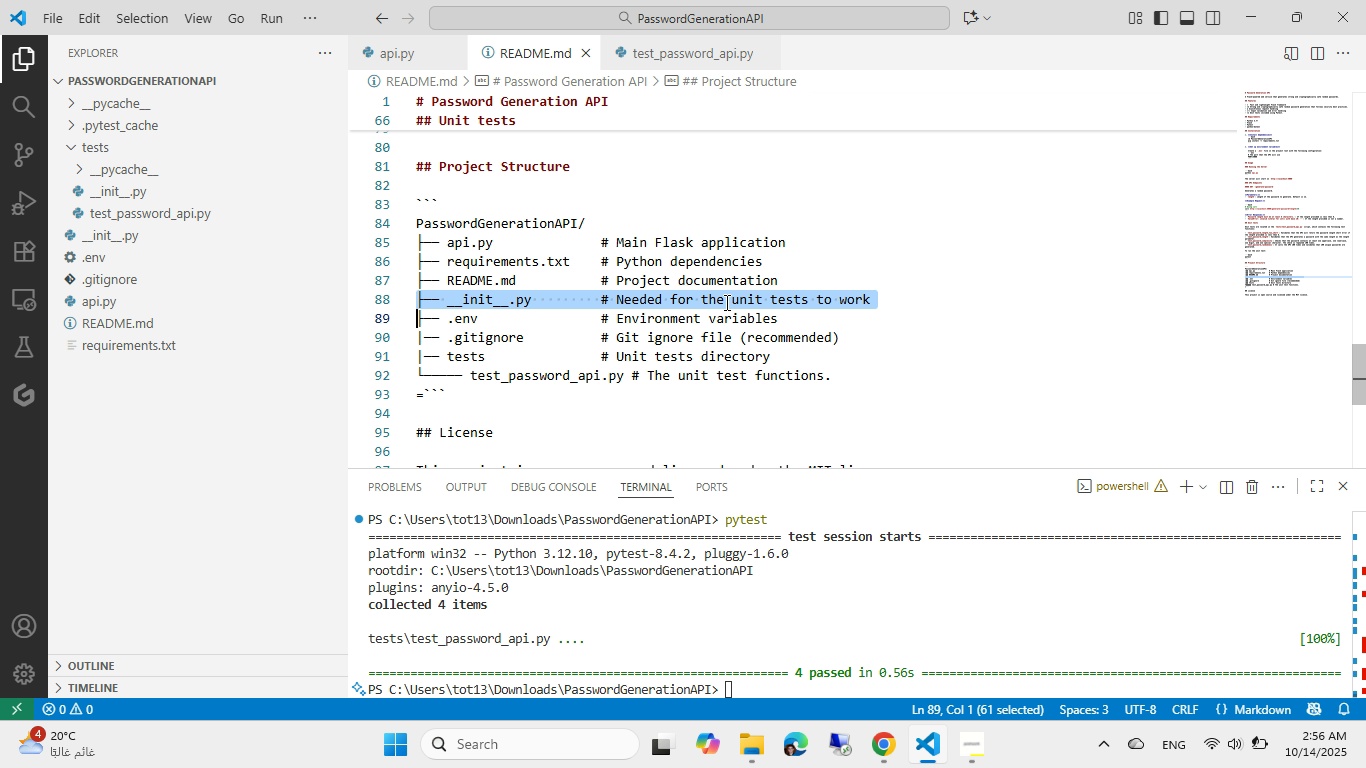 
triple_click([725, 302])
 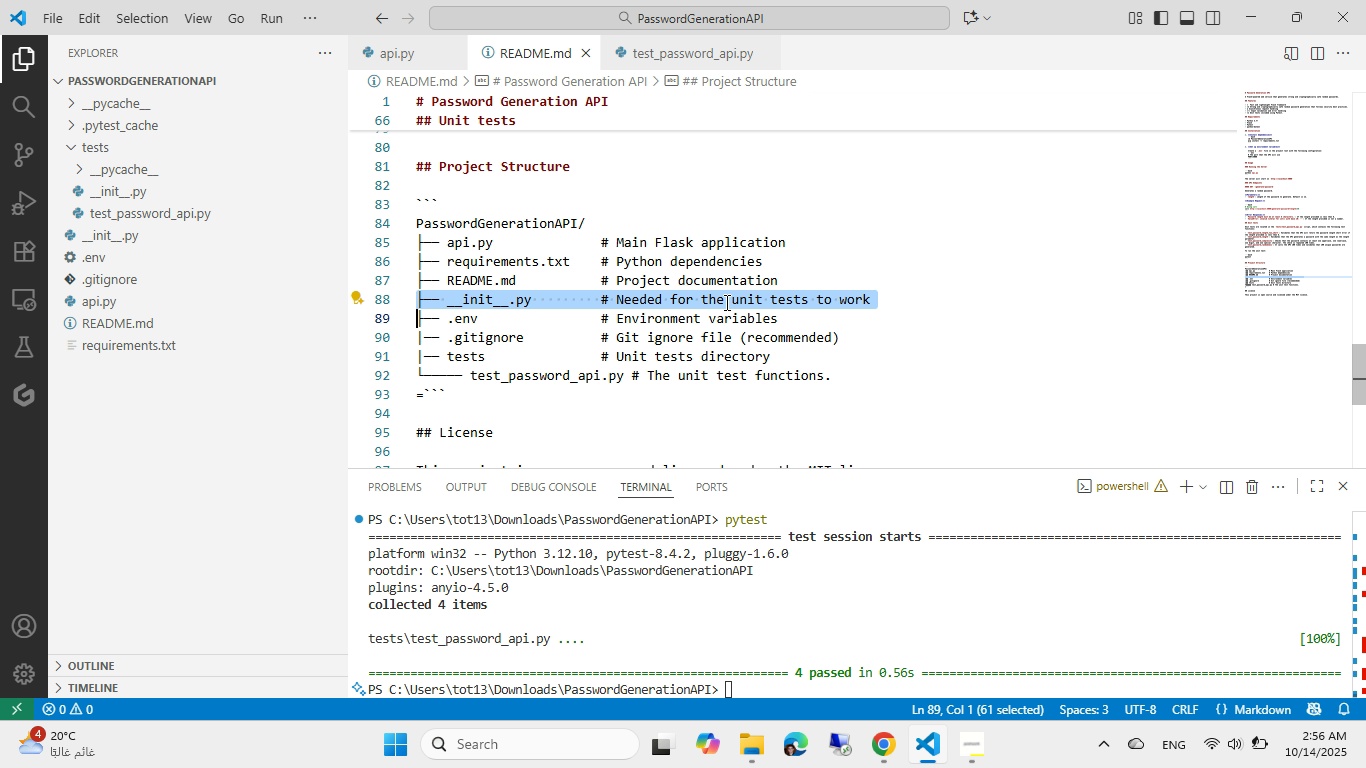 
key(Control+ControlLeft)
 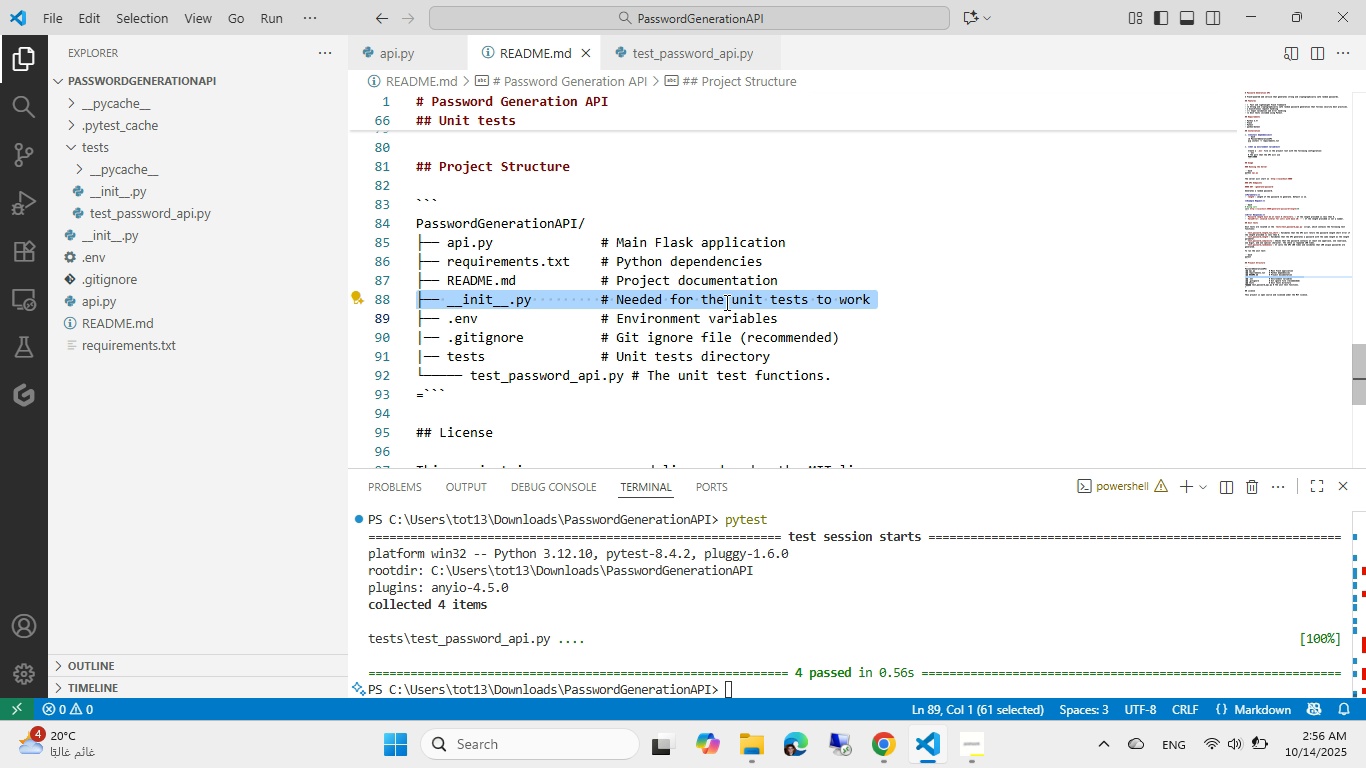 
key(Control+ControlLeft)
 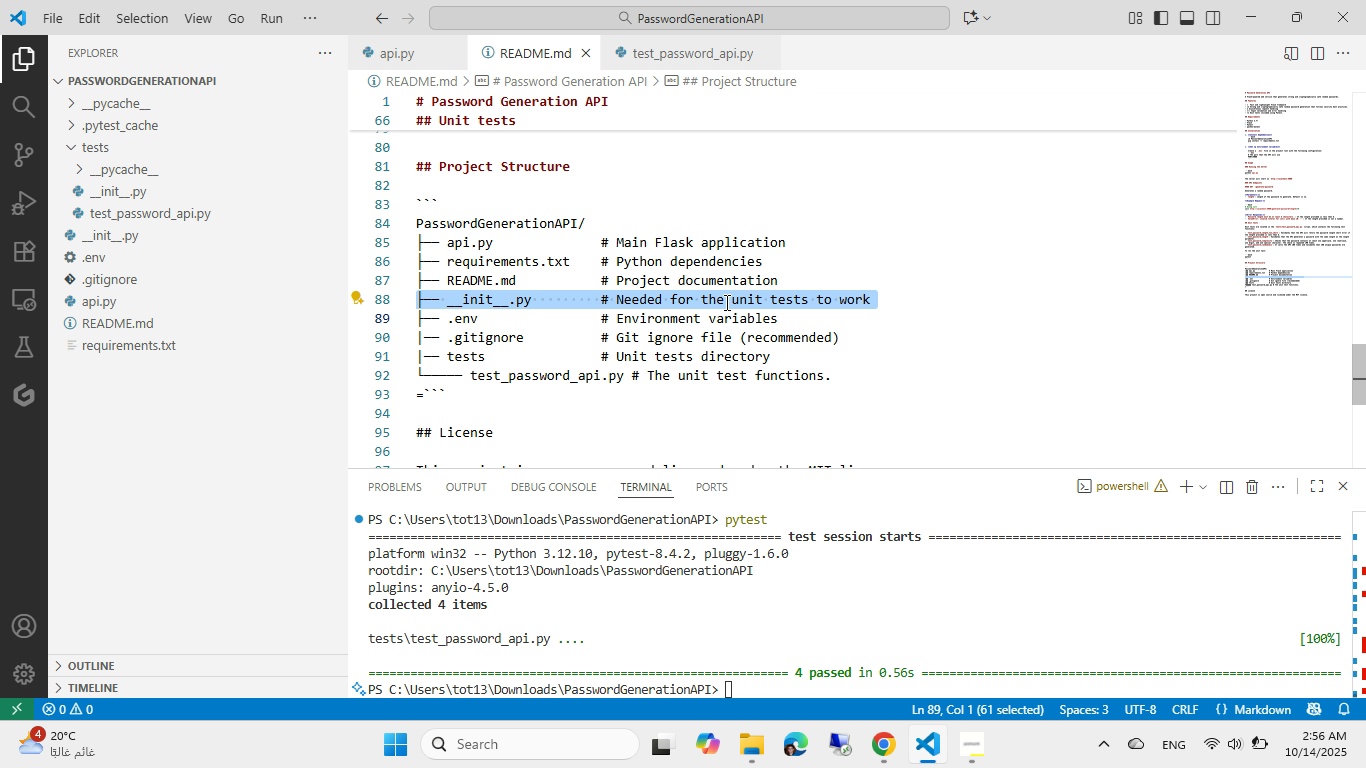 
key(Control+C)
 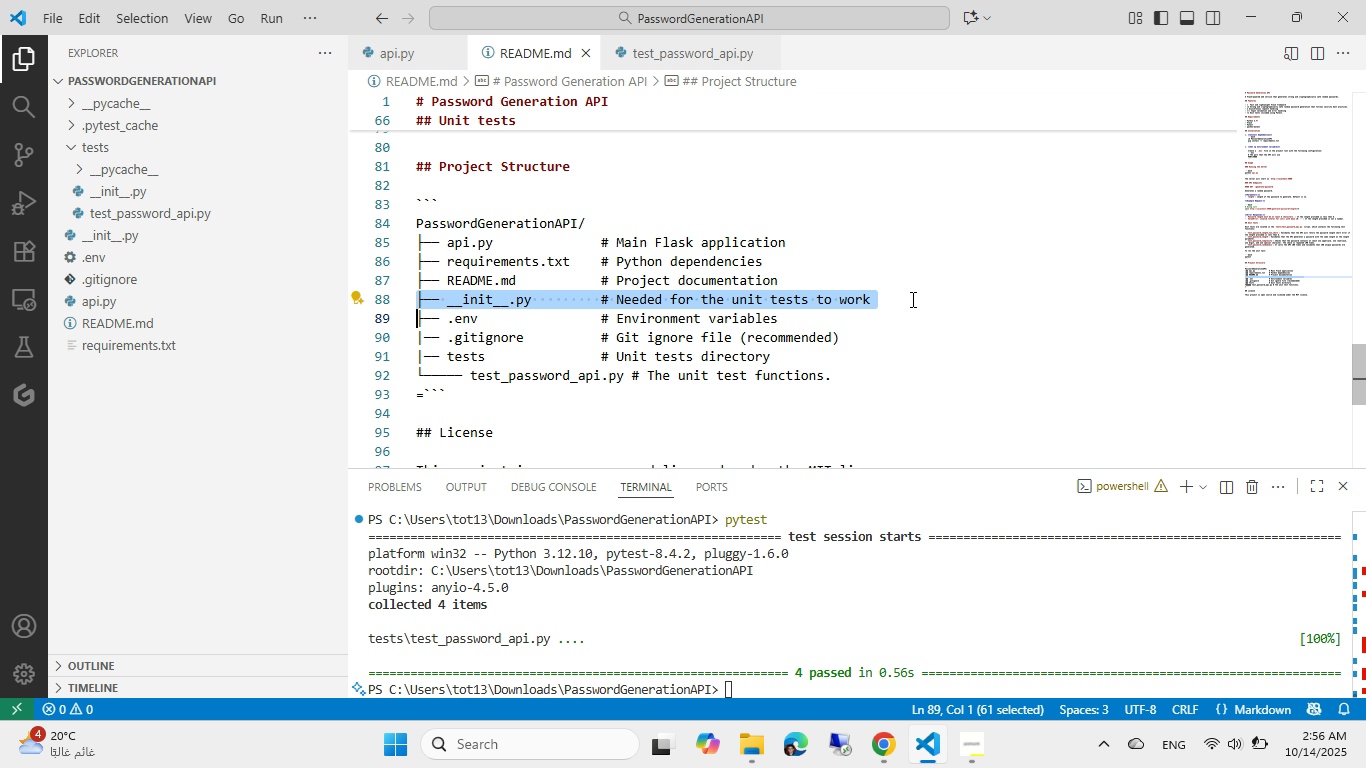 
left_click([911, 299])
 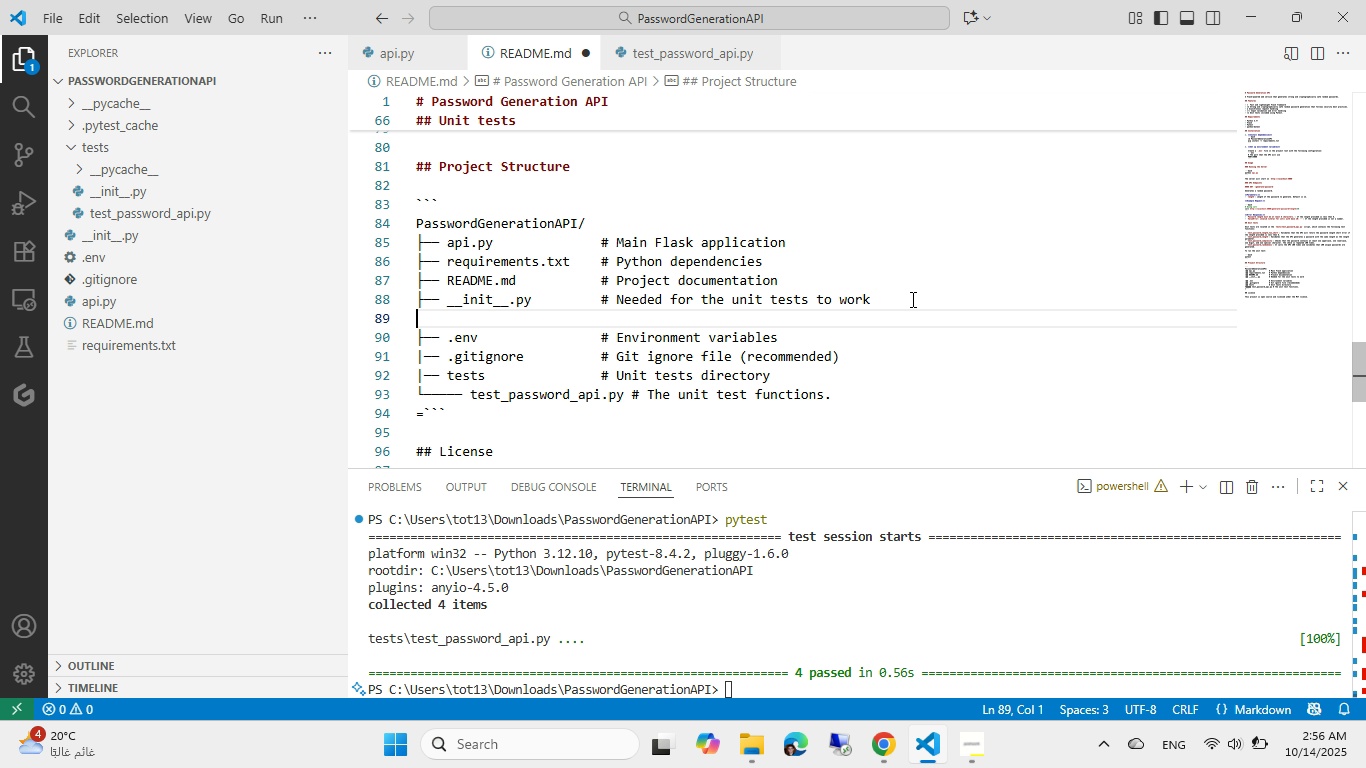 
key(Control+NumpadEnter)
 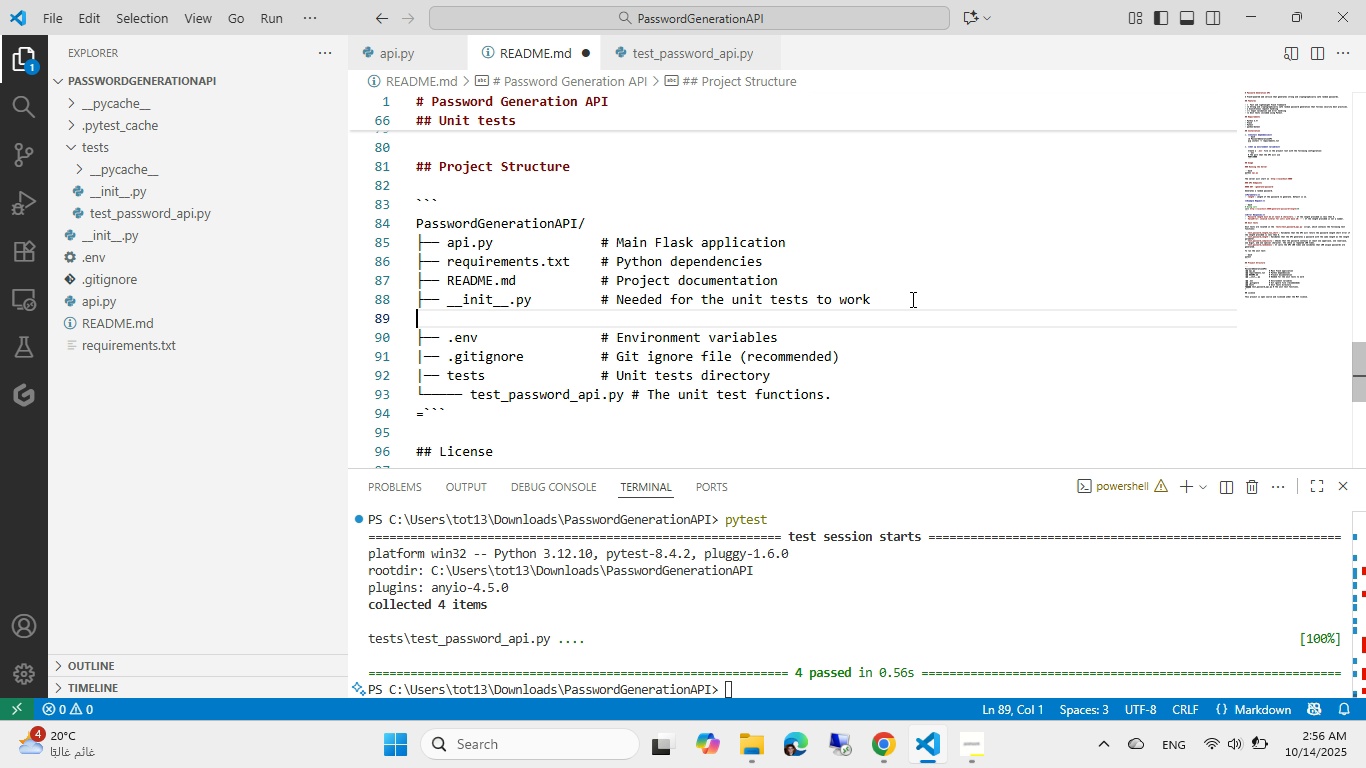 
key(Control+ControlLeft)
 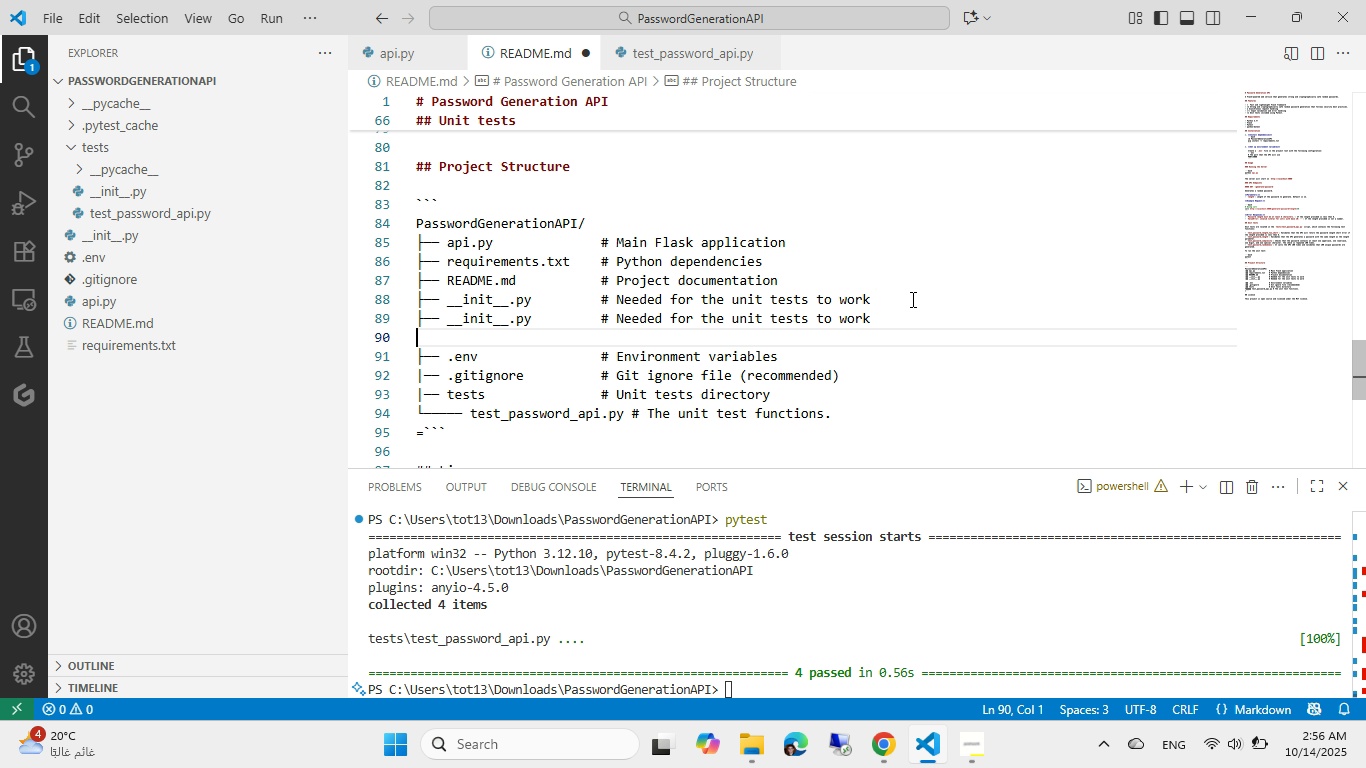 
key(V)
 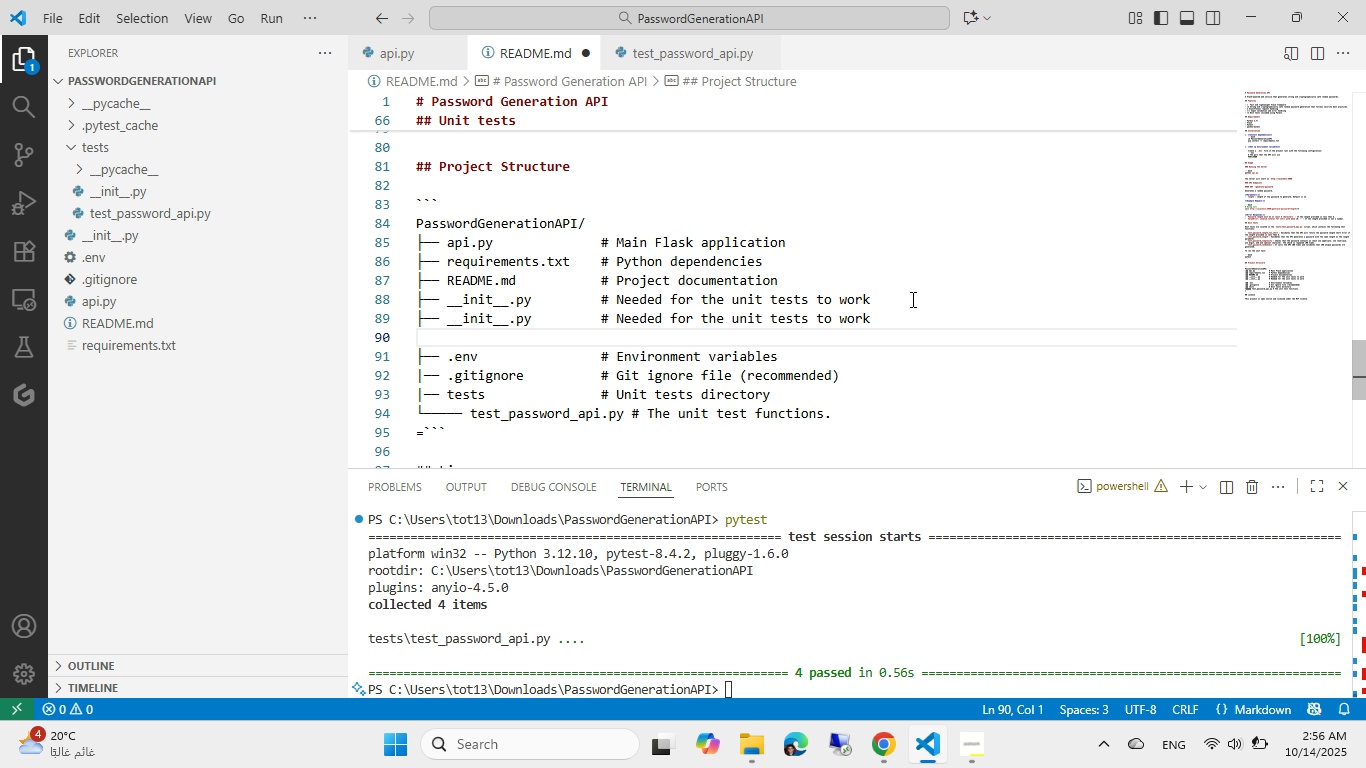 
key(Control+Backspace)
 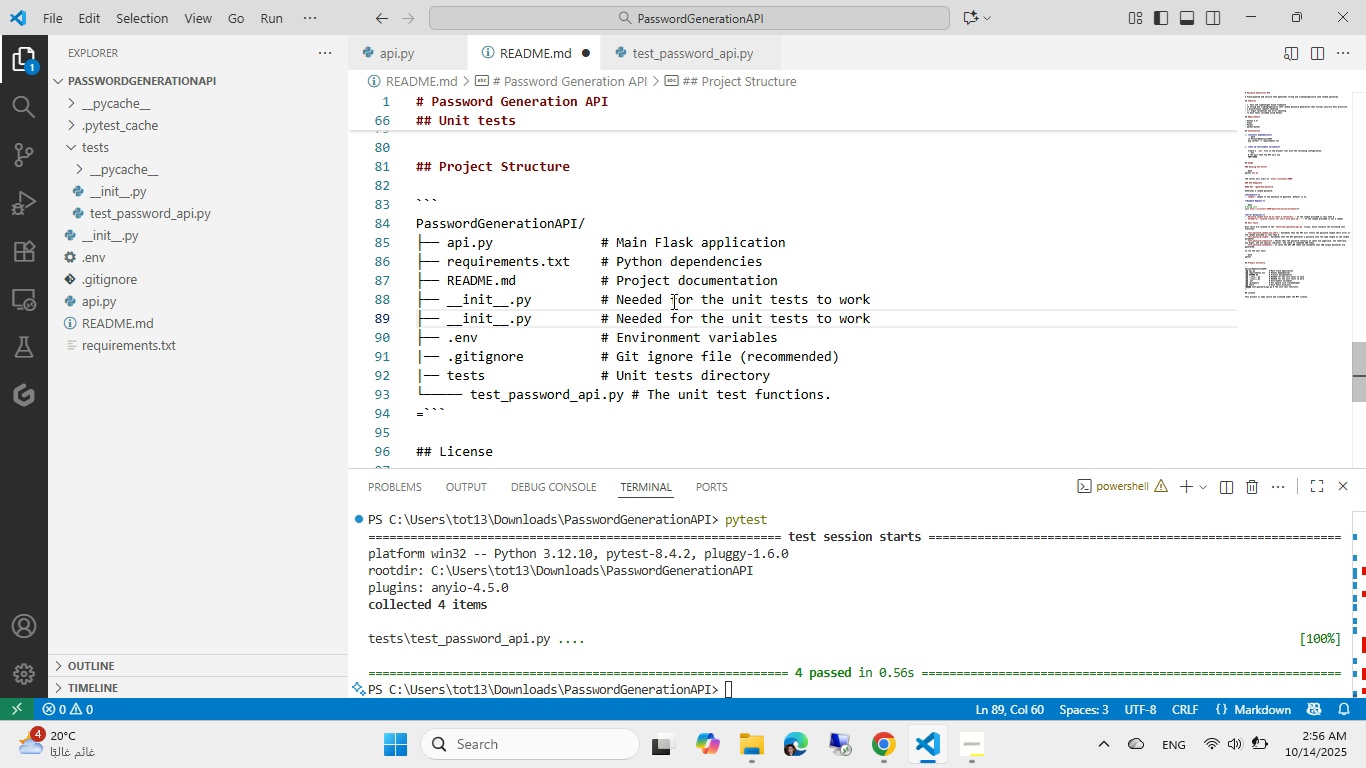 
left_click([547, 320])
 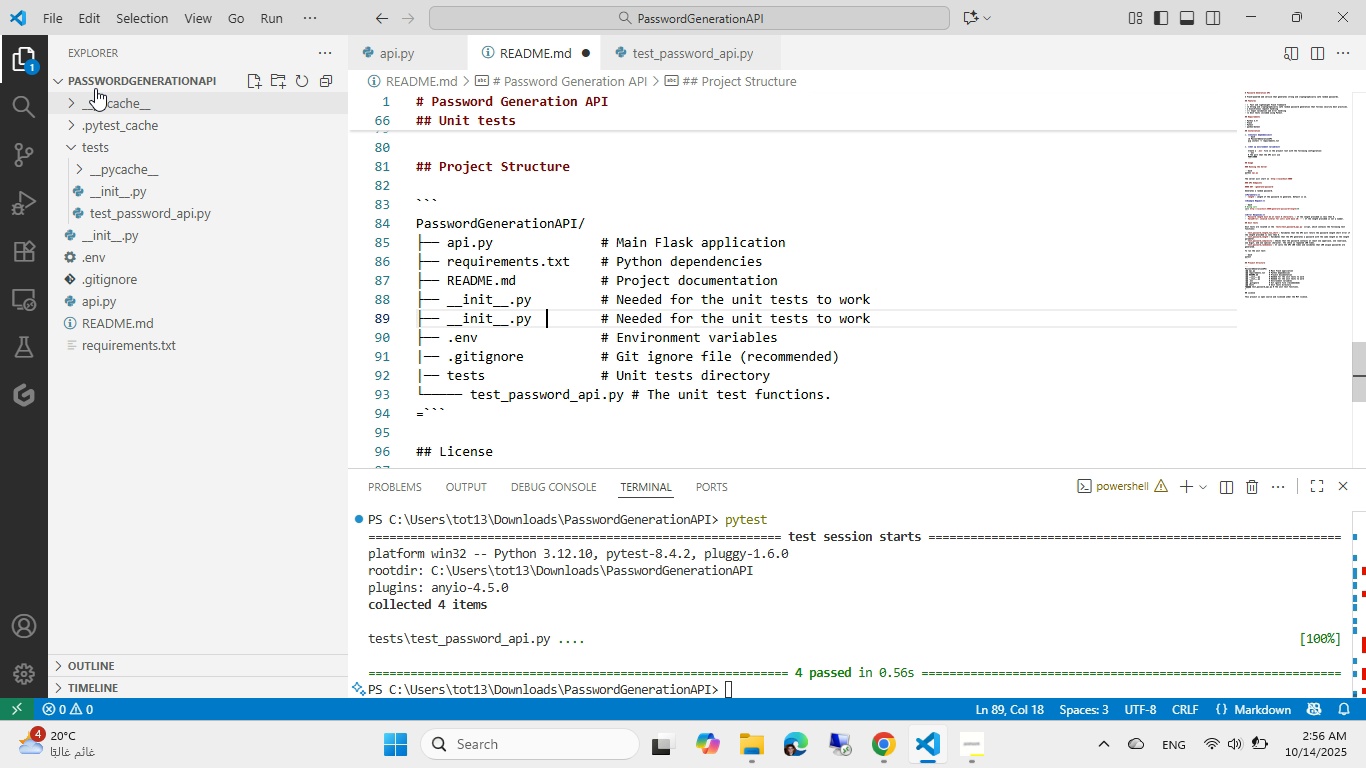 
double_click([118, 111])
 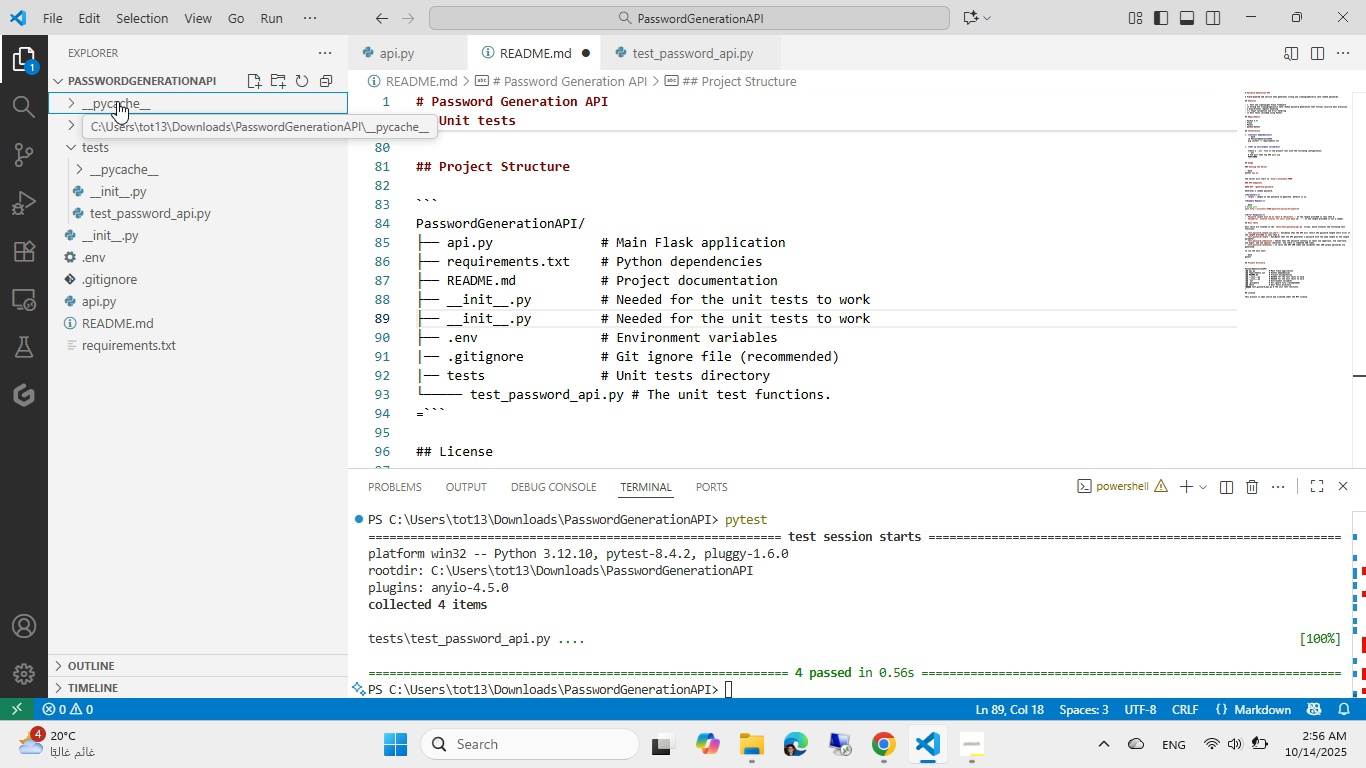 
right_click([117, 99])
 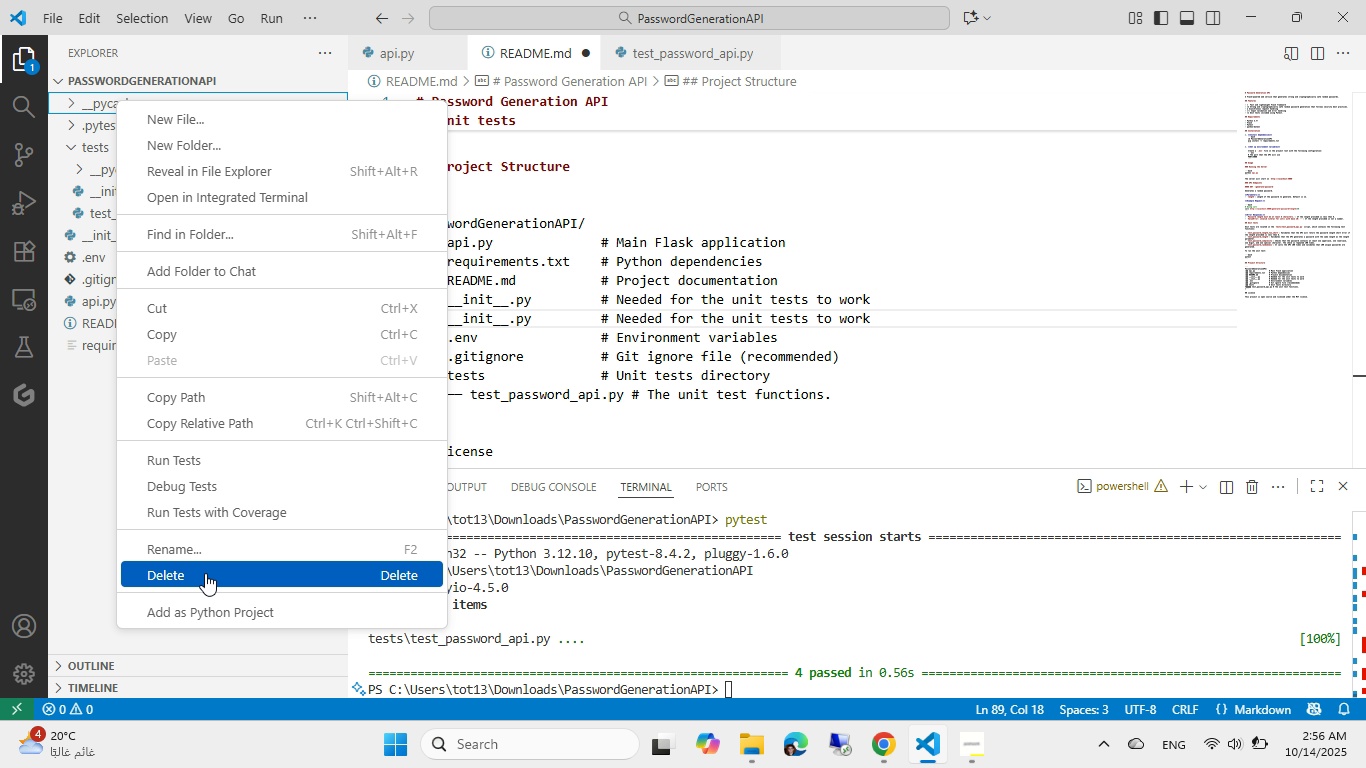 
left_click([205, 550])
 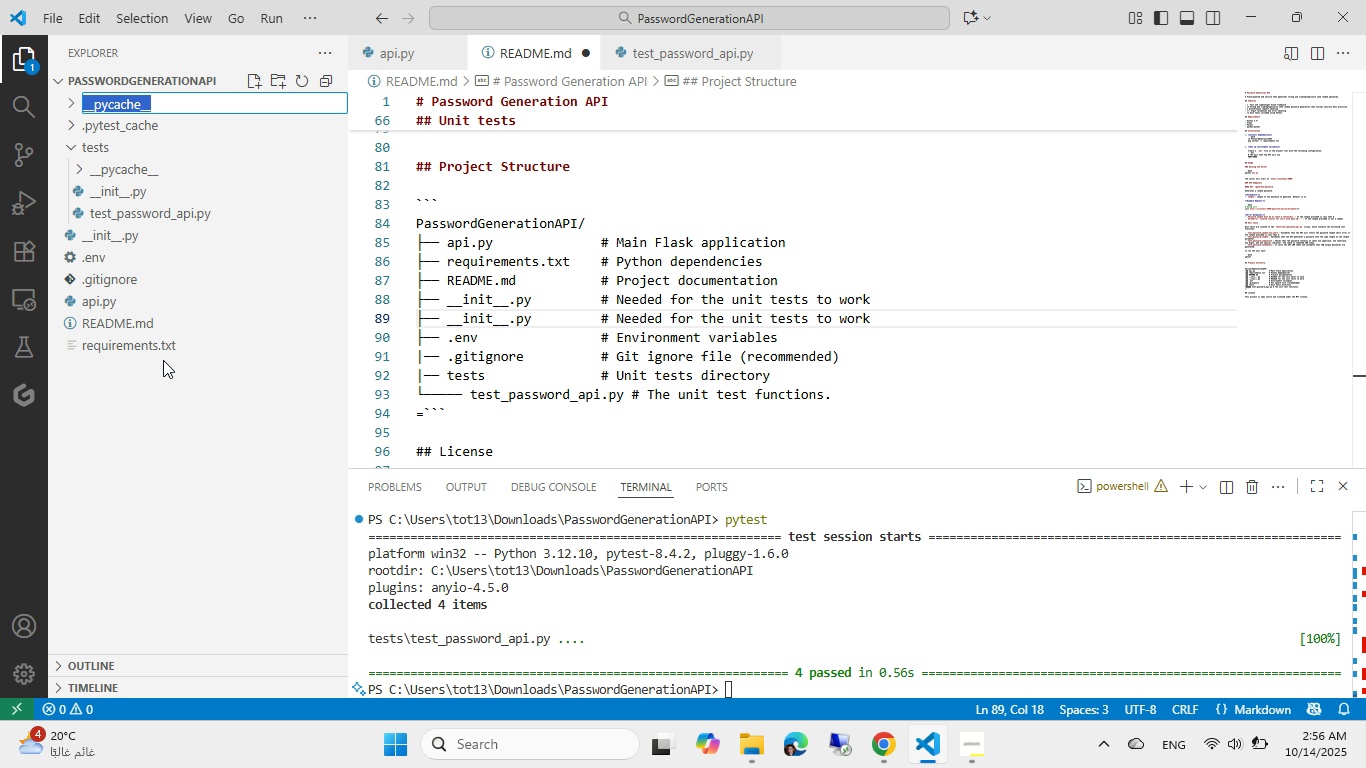 
key(Control+ControlLeft)
 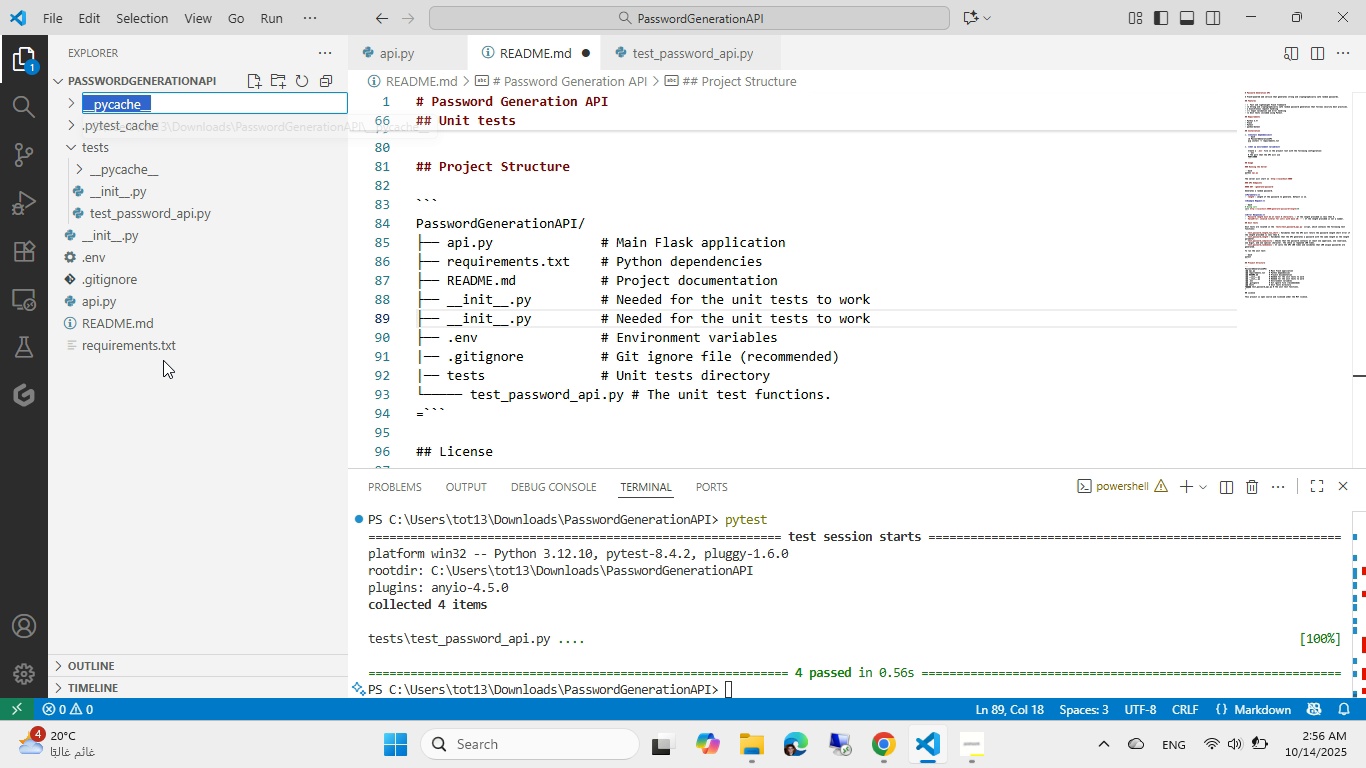 
key(Control+C)
 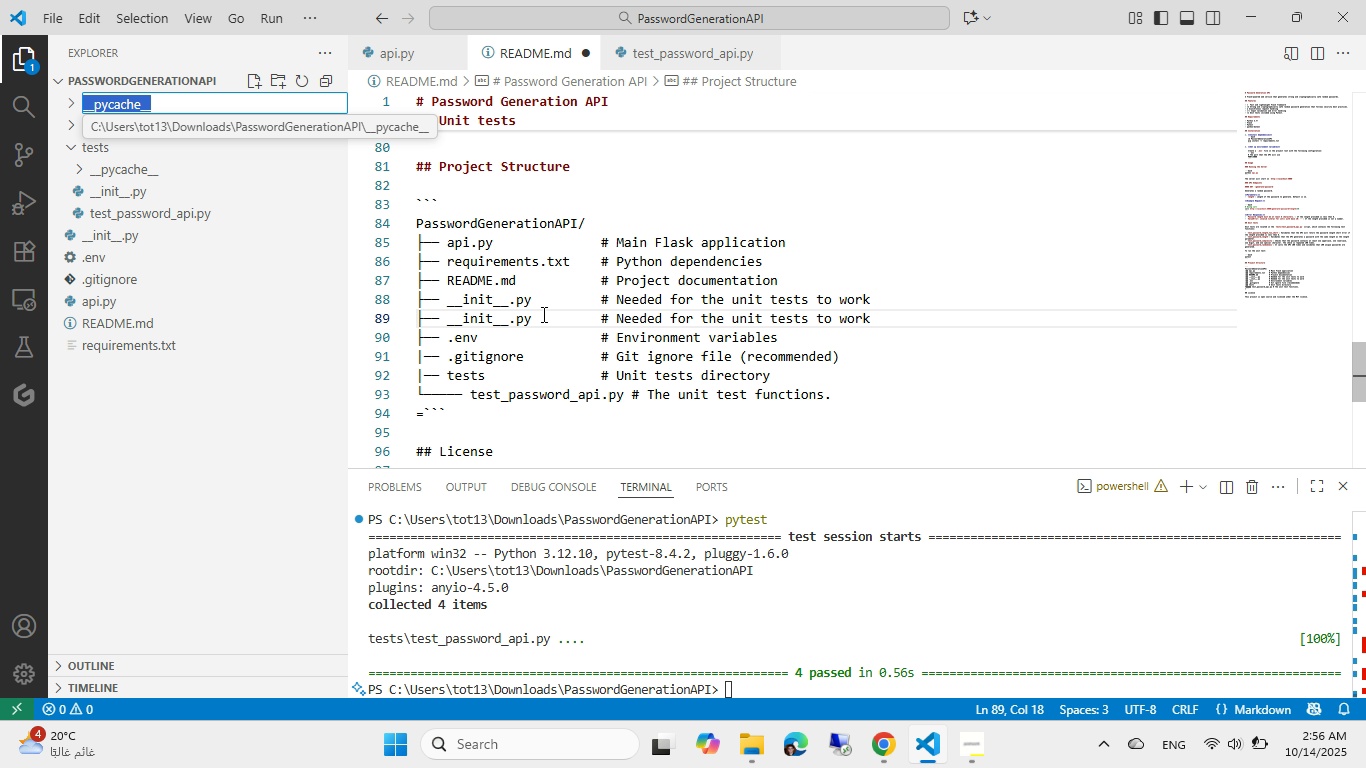 
left_click([551, 324])
 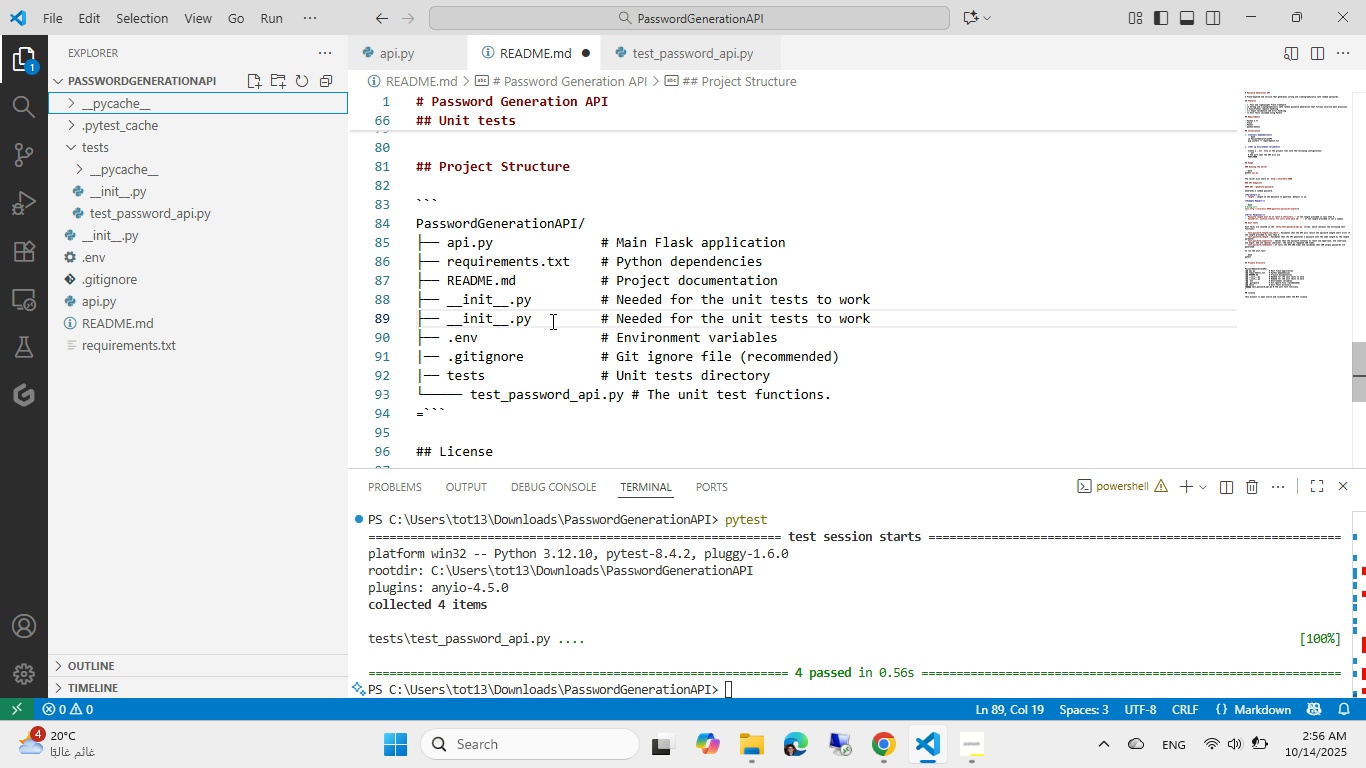 
key(Control+ArrowLeft)
 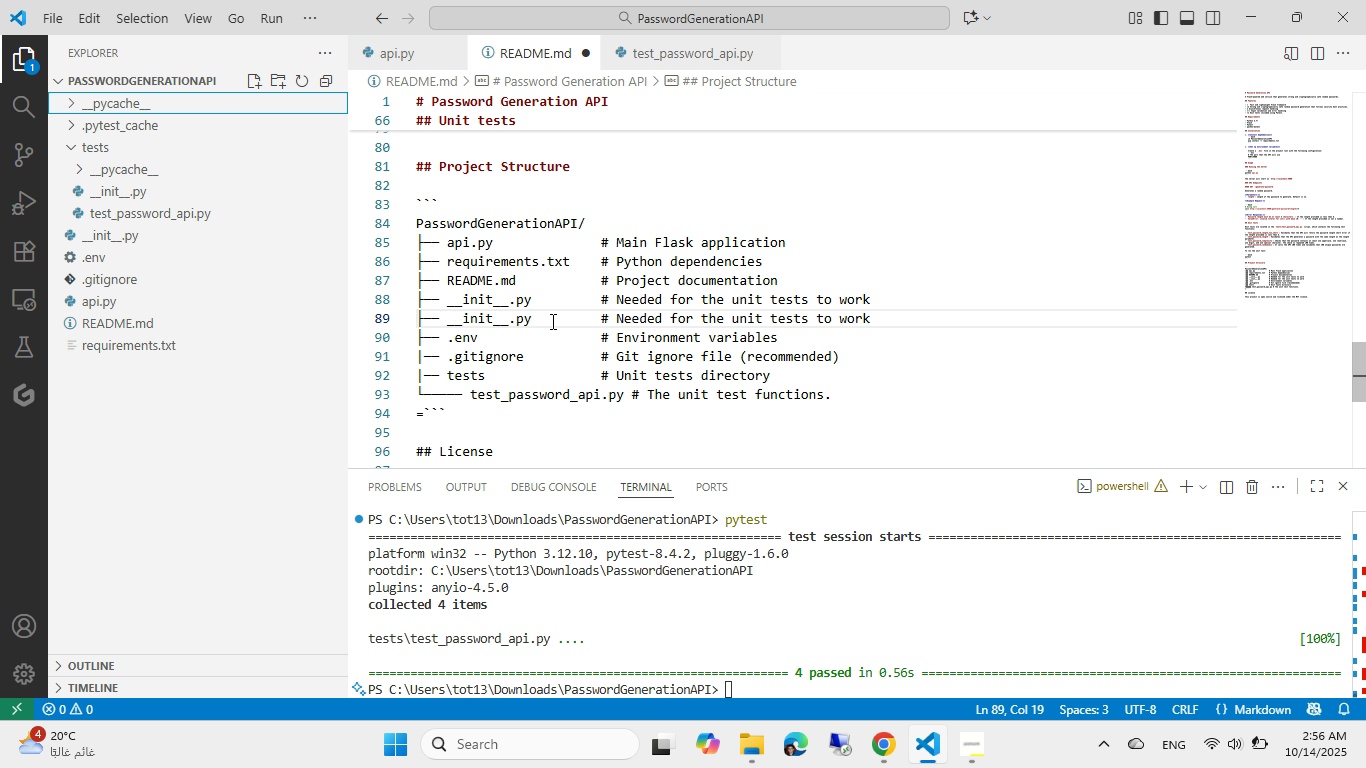 
key(Control+ArrowLeft)
 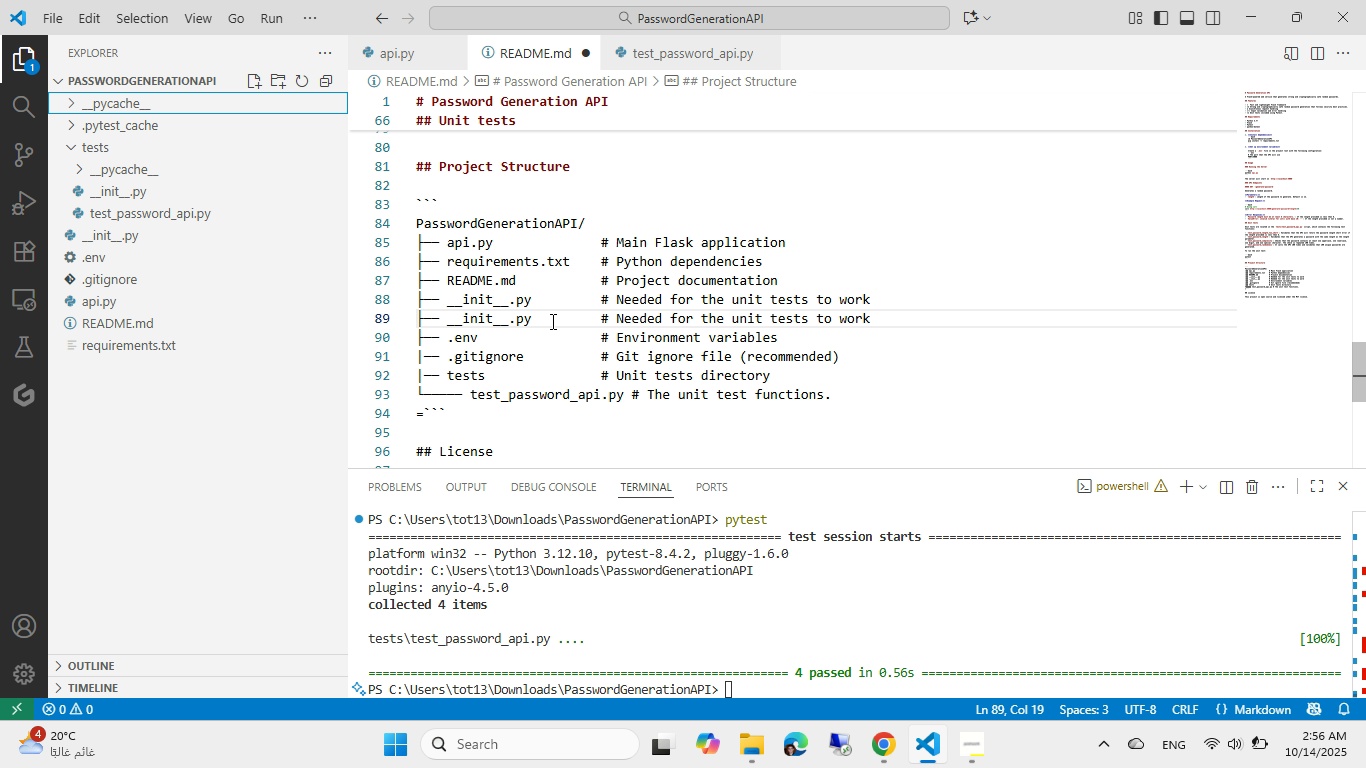 
key(Control+ArrowLeft)
 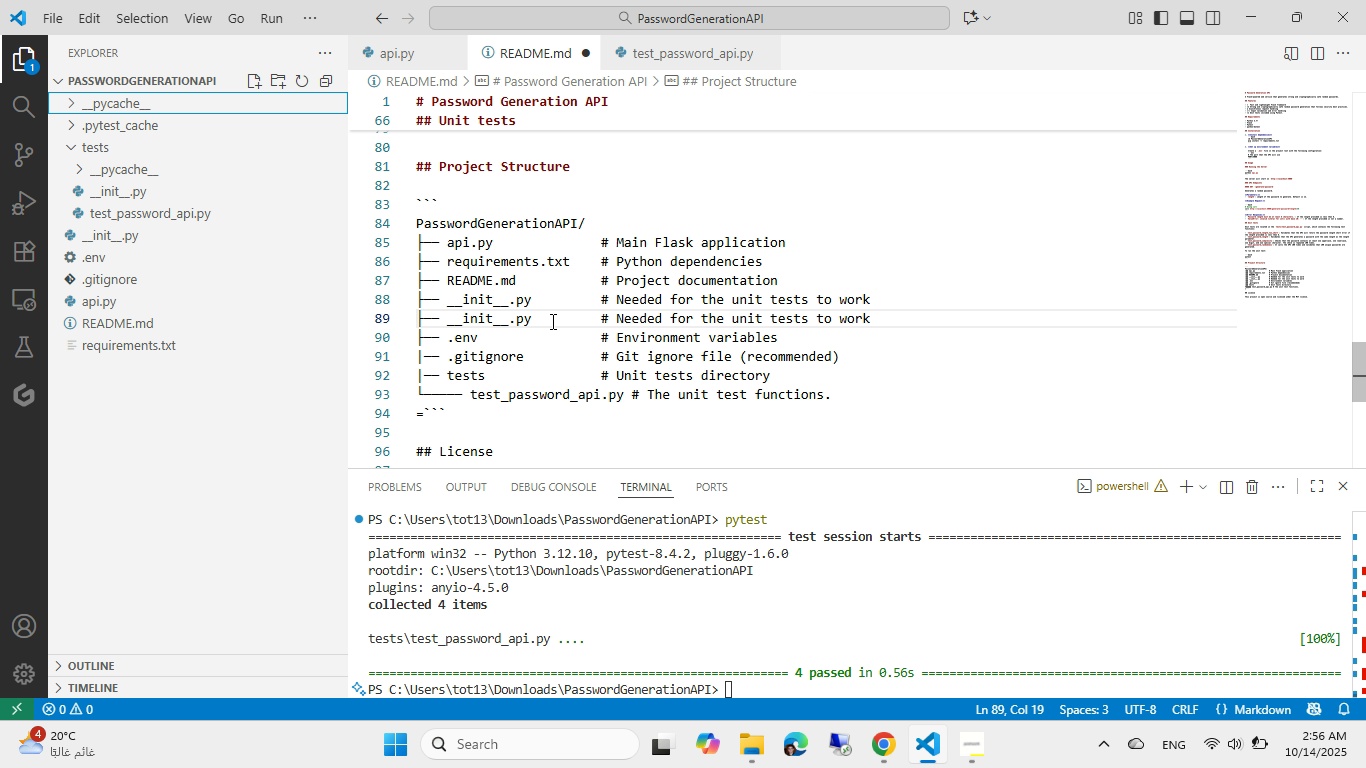 
key(Control+ArrowLeft)
 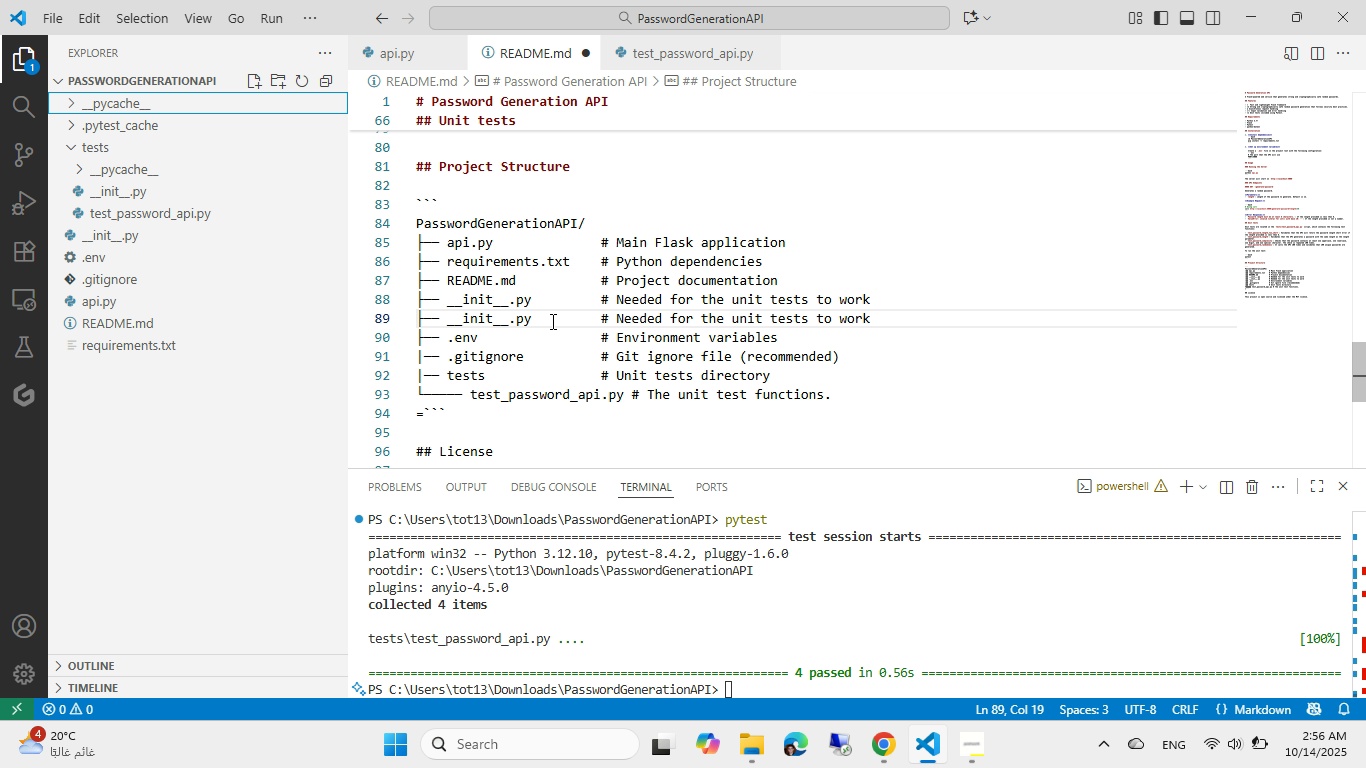 
key(Control+ArrowLeft)
 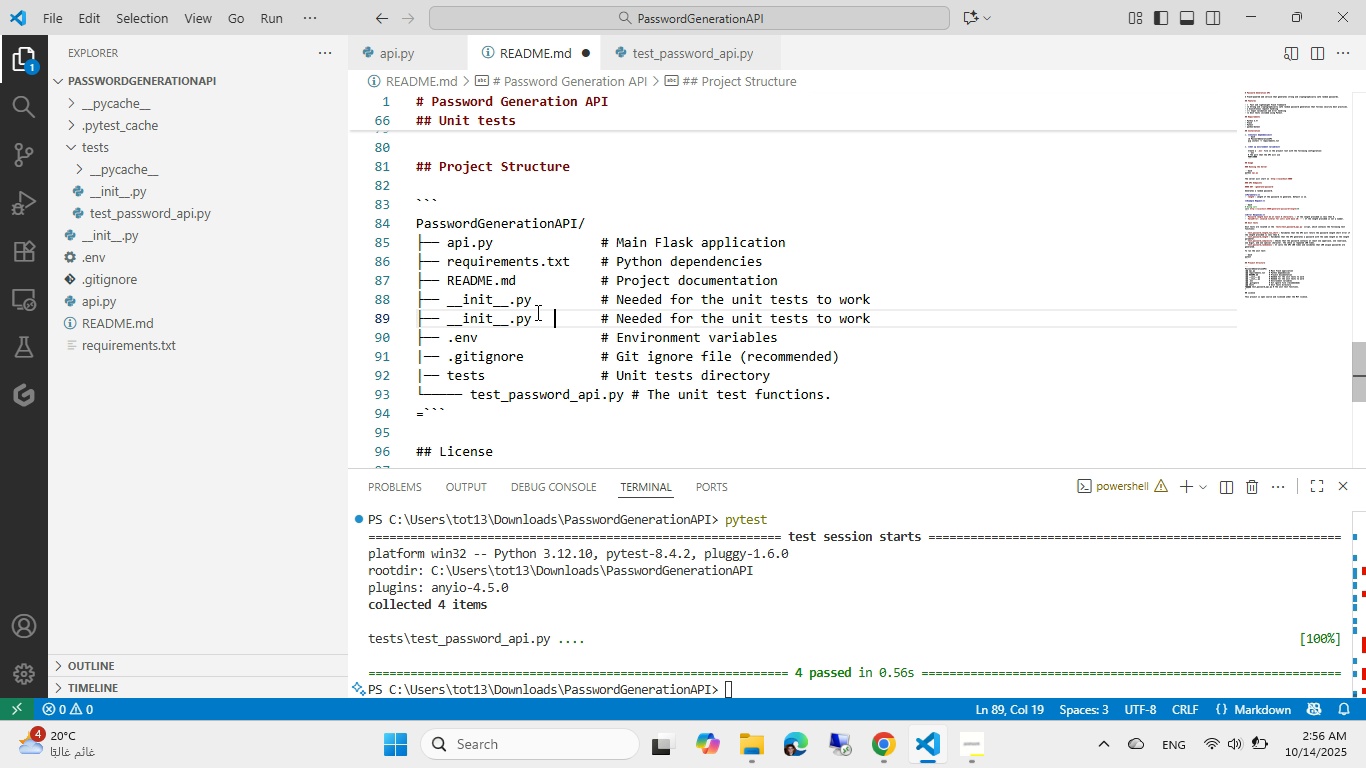 
double_click([532, 311])
 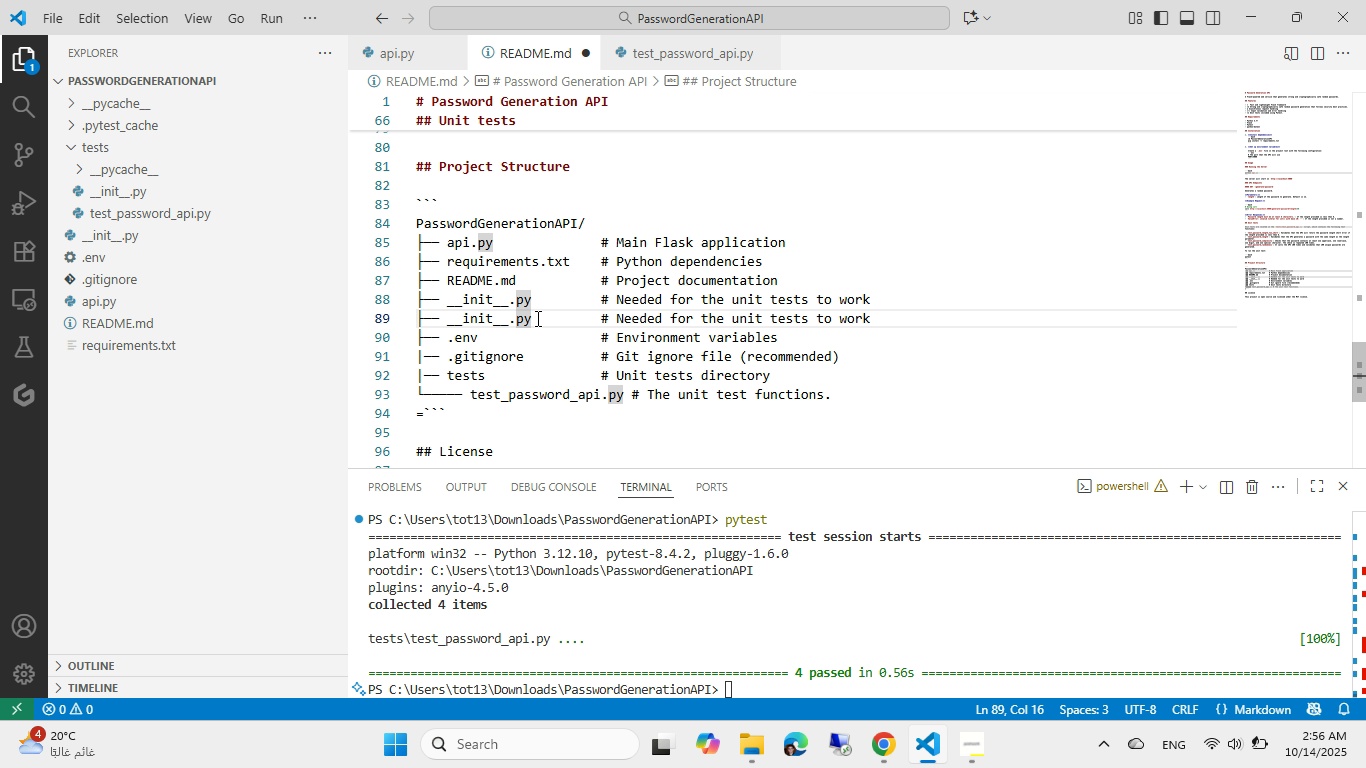 
key(Backspace)
 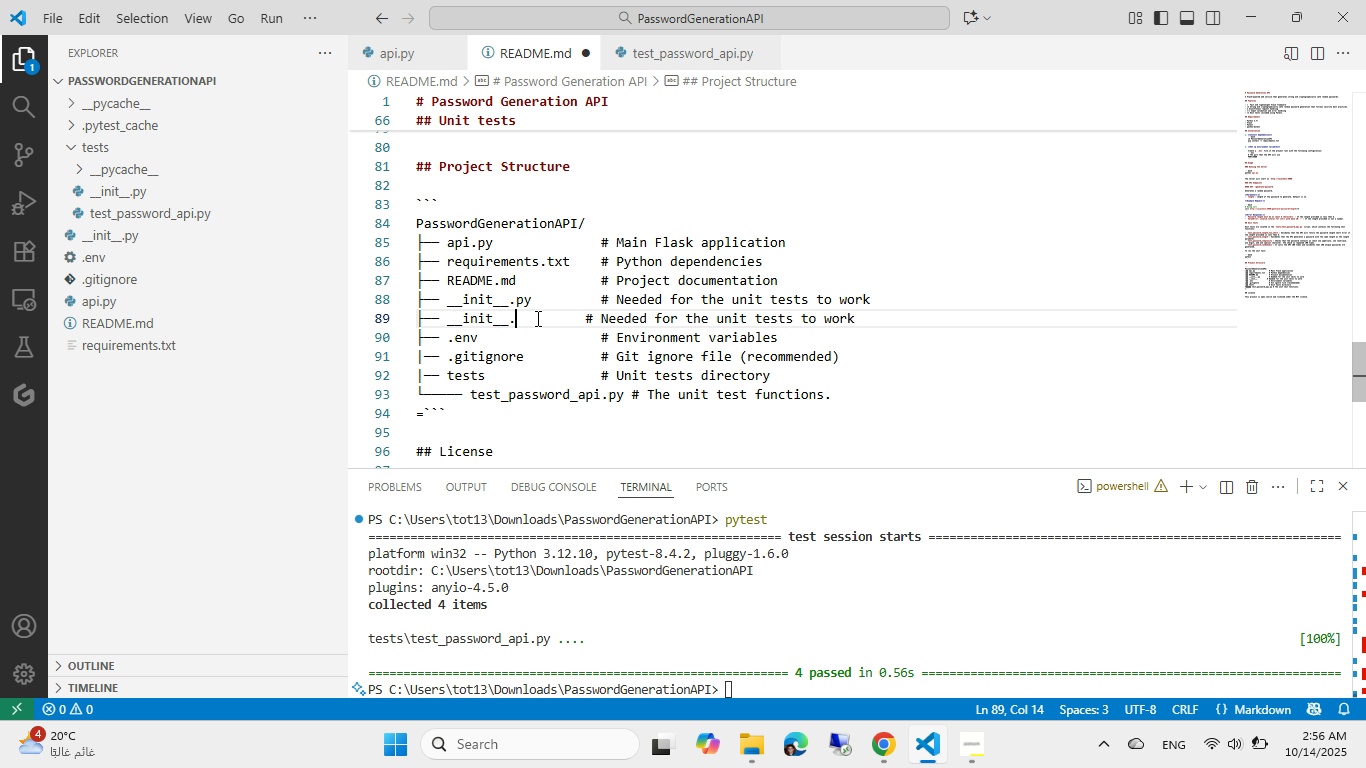 
key(Backspace)
 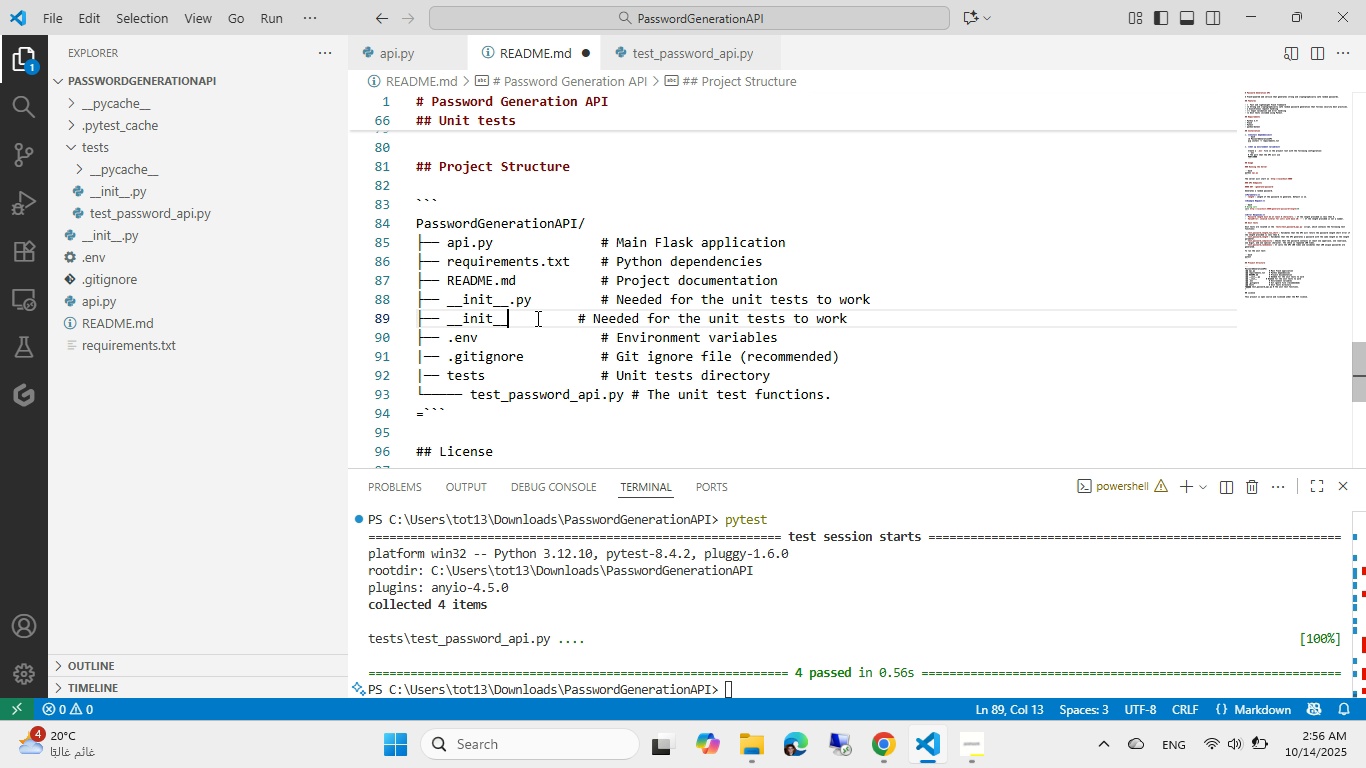 
key(Backspace)
 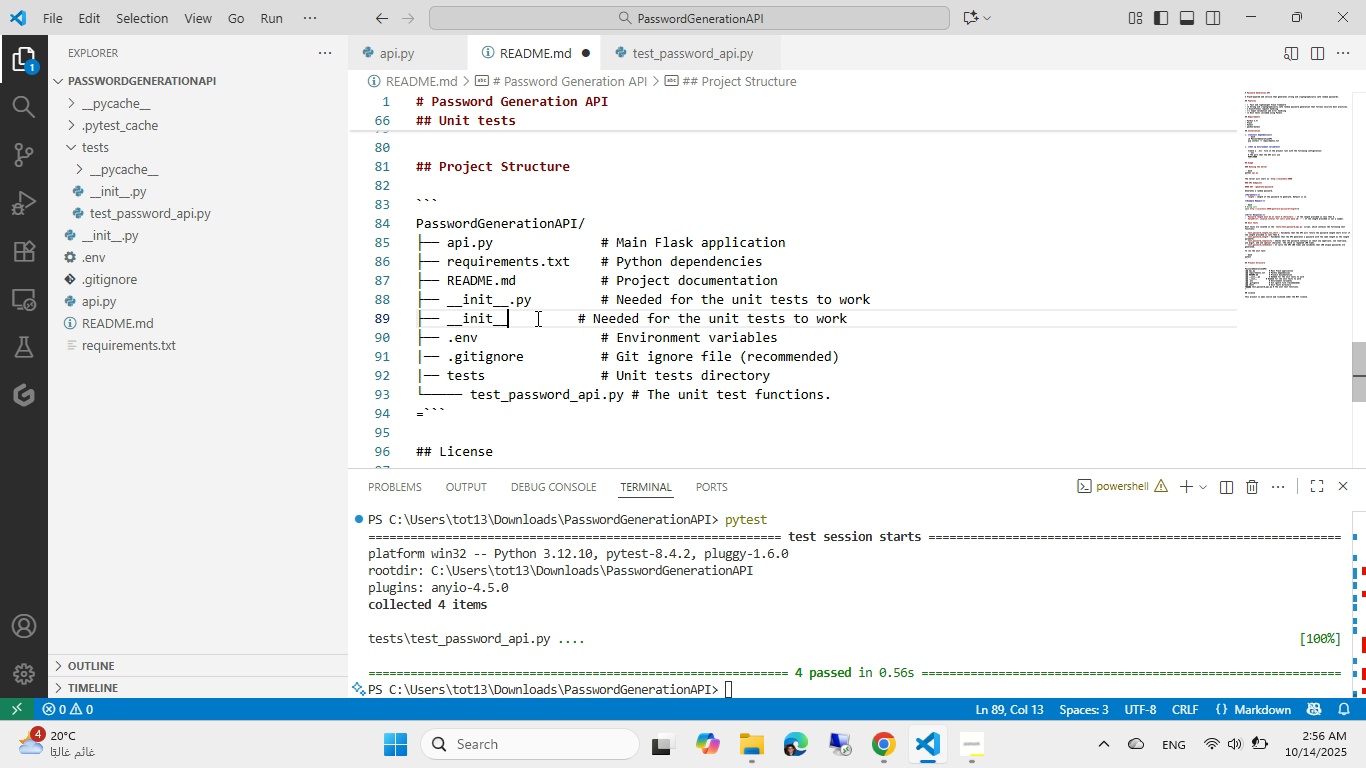 
key(Backspace)
 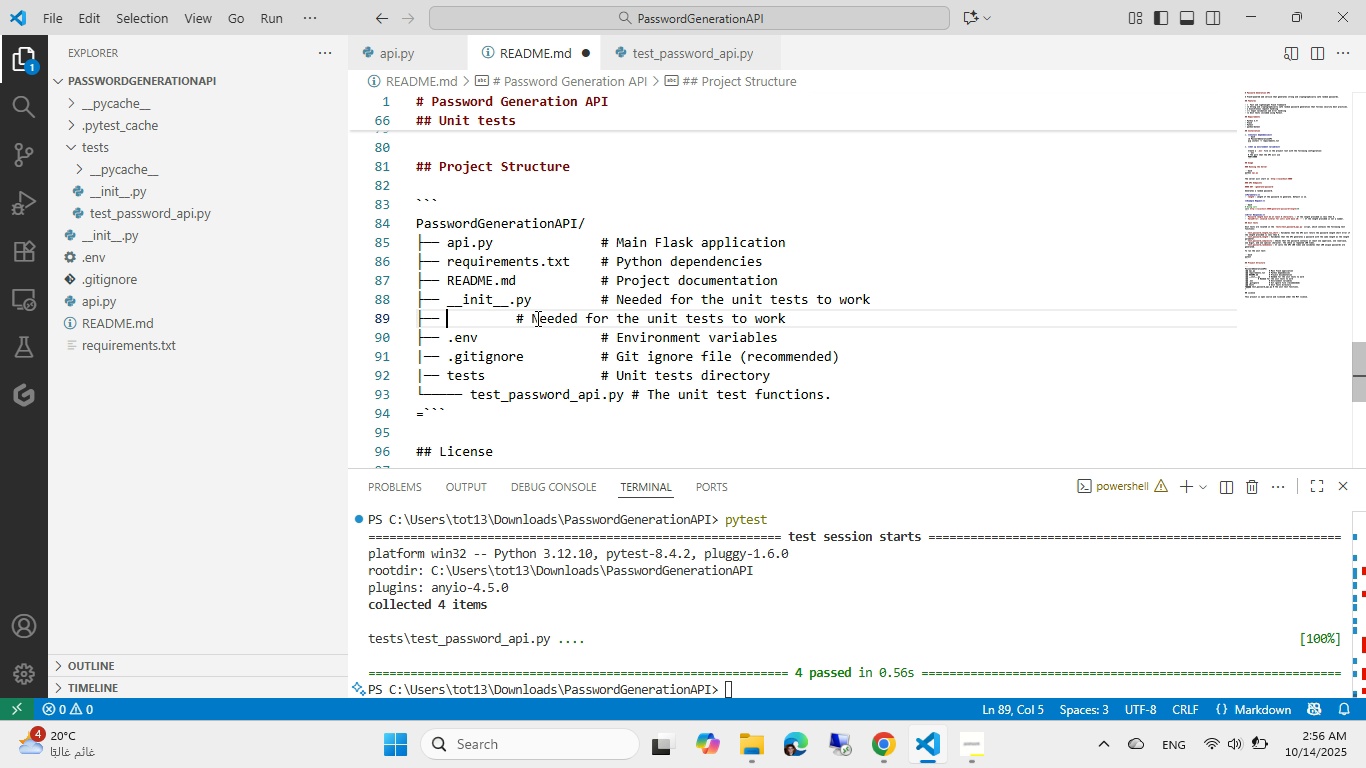 
key(Control+V)
 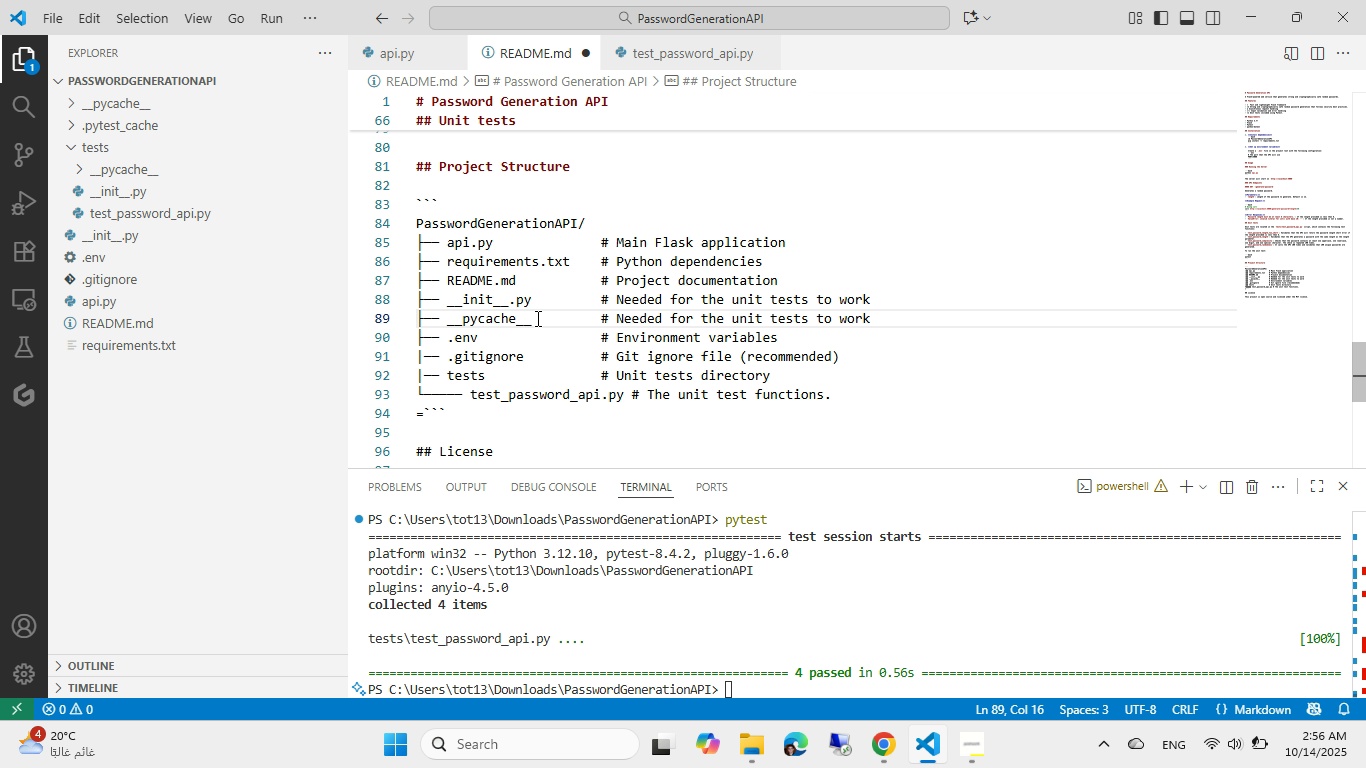 
key(End)
 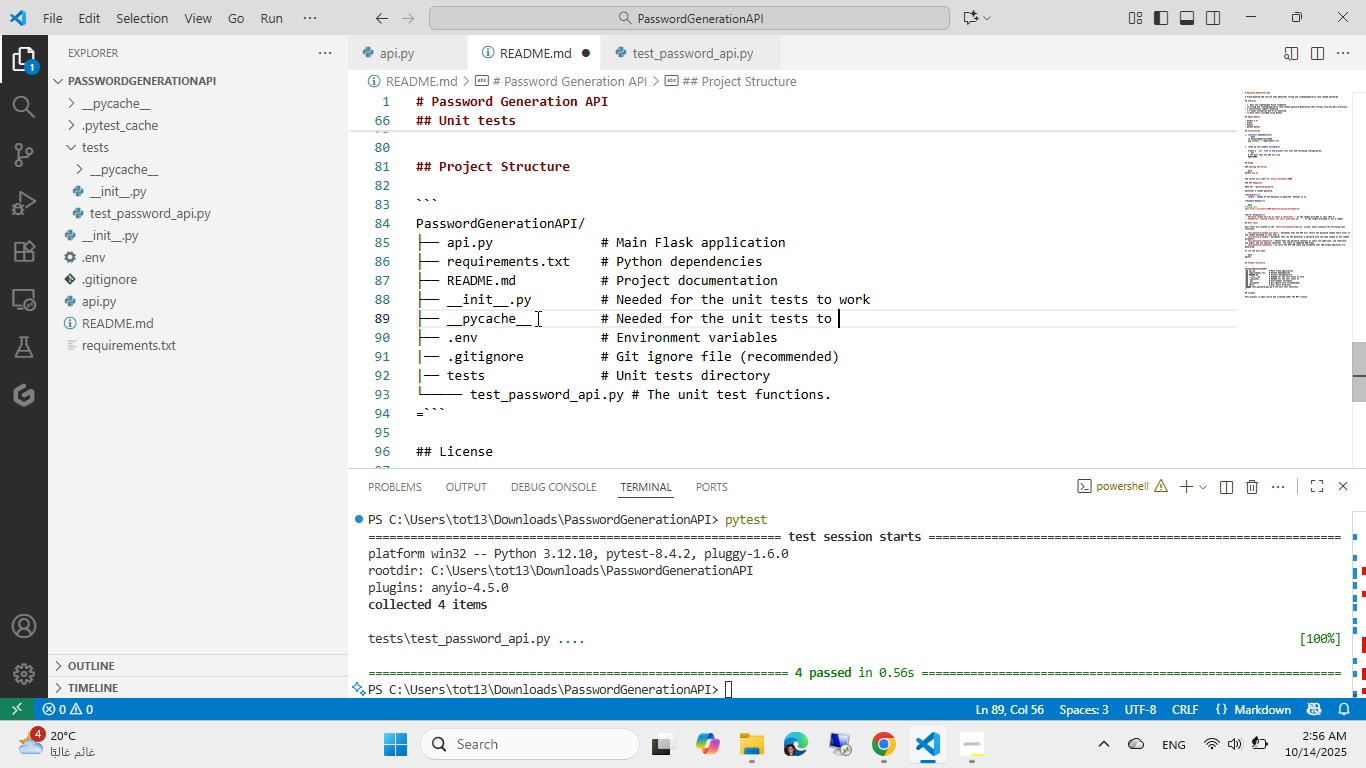 
key(Control+Backspace)
 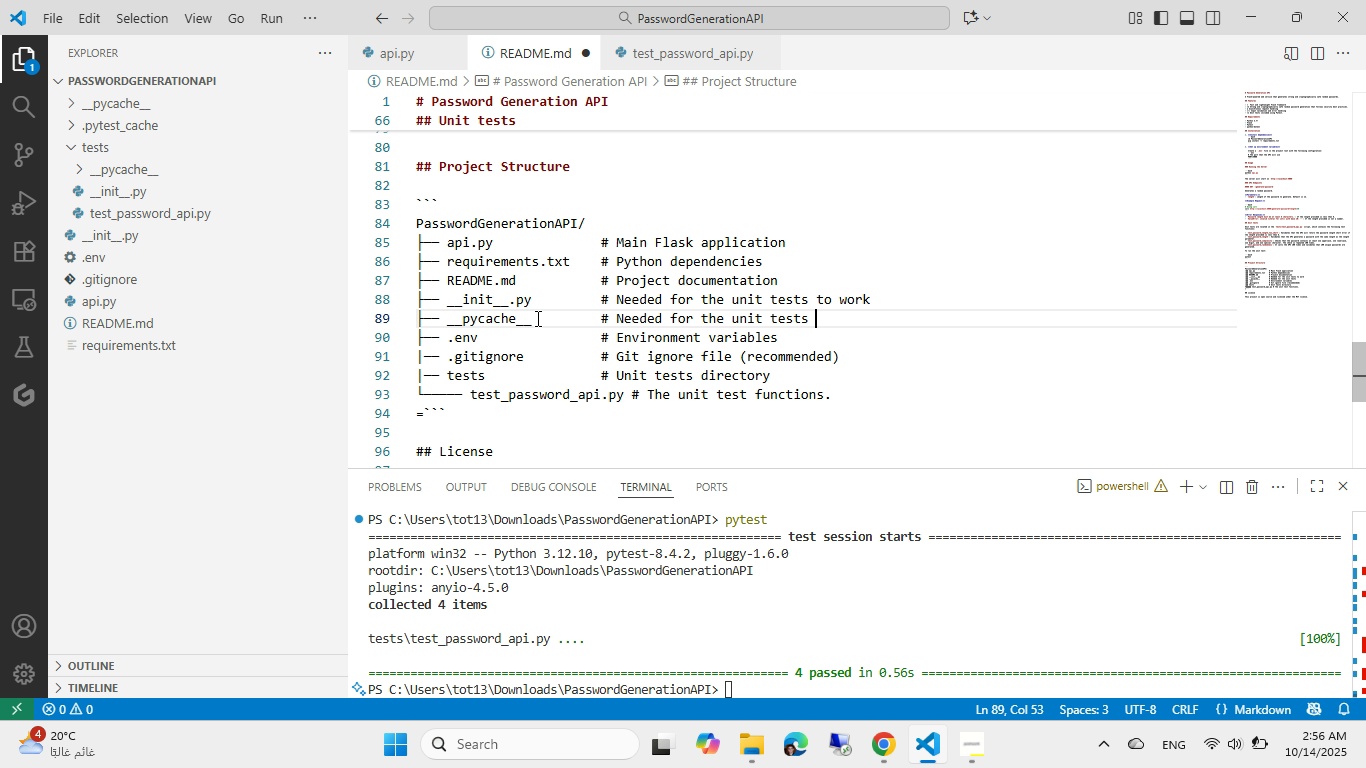 
key(Control+Backspace)
 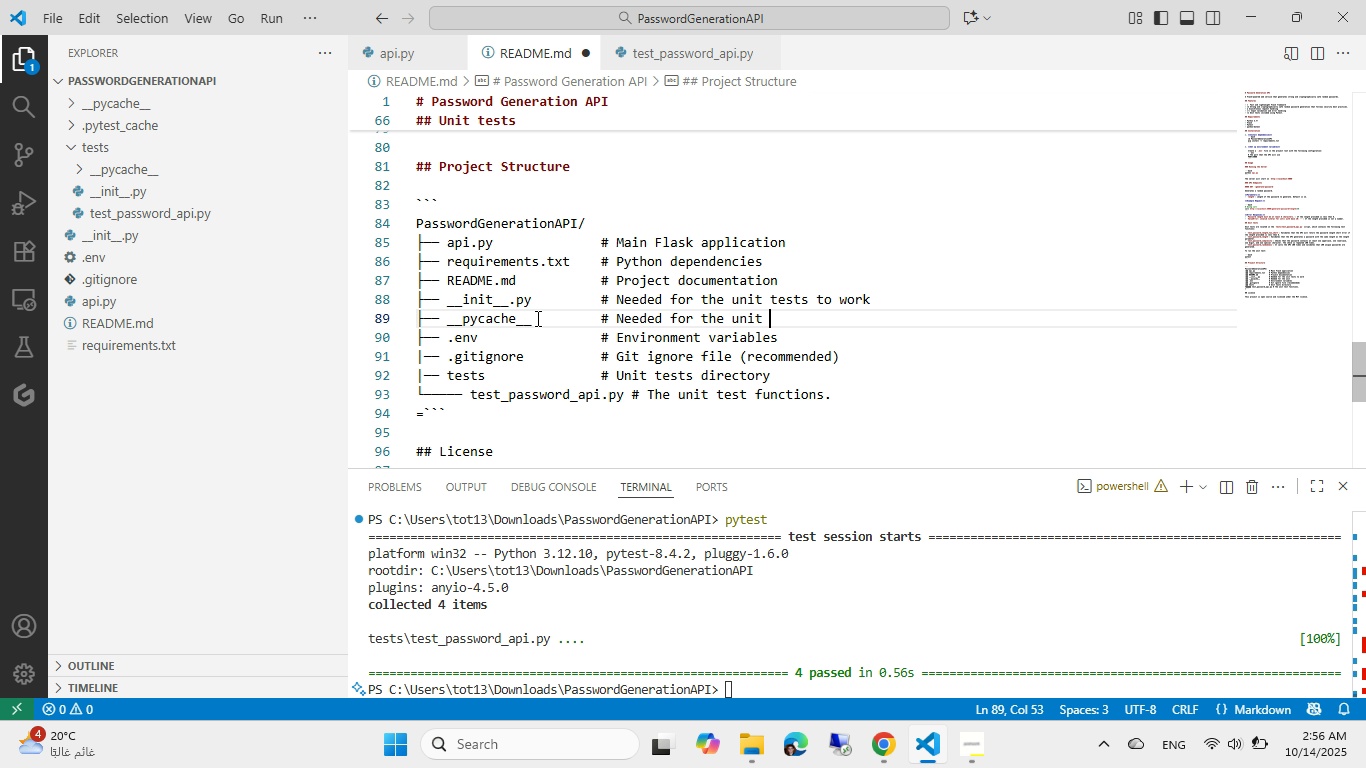 
key(Control+Backspace)
 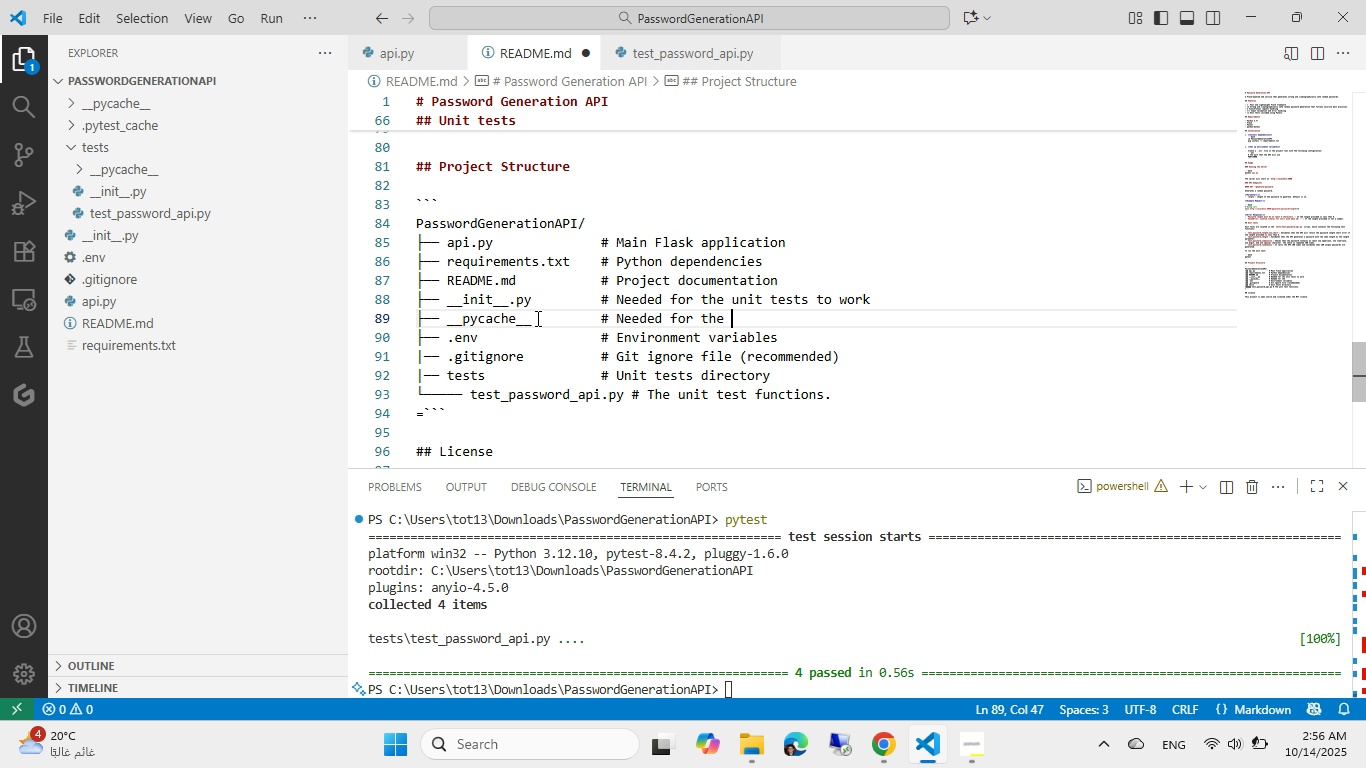 
key(Control+Backspace)
 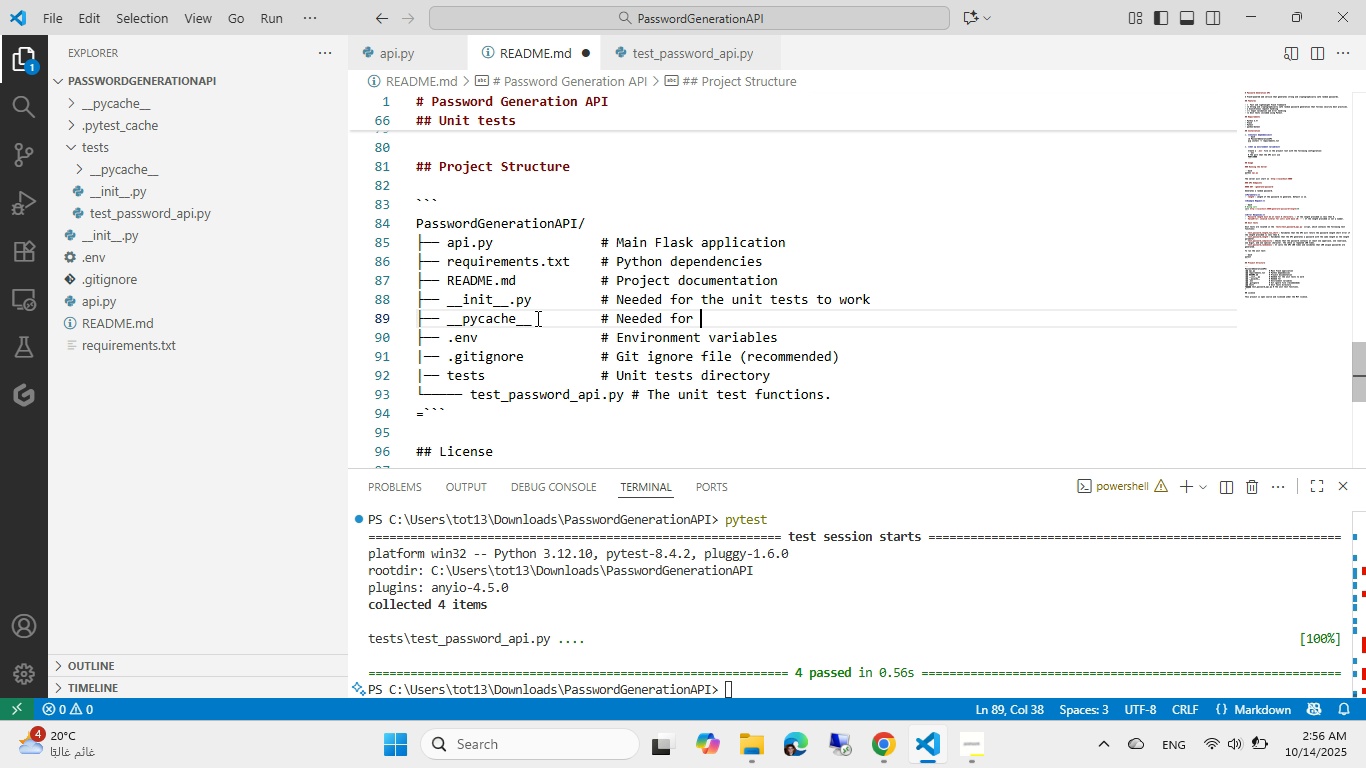 
key(Control+Backspace)
 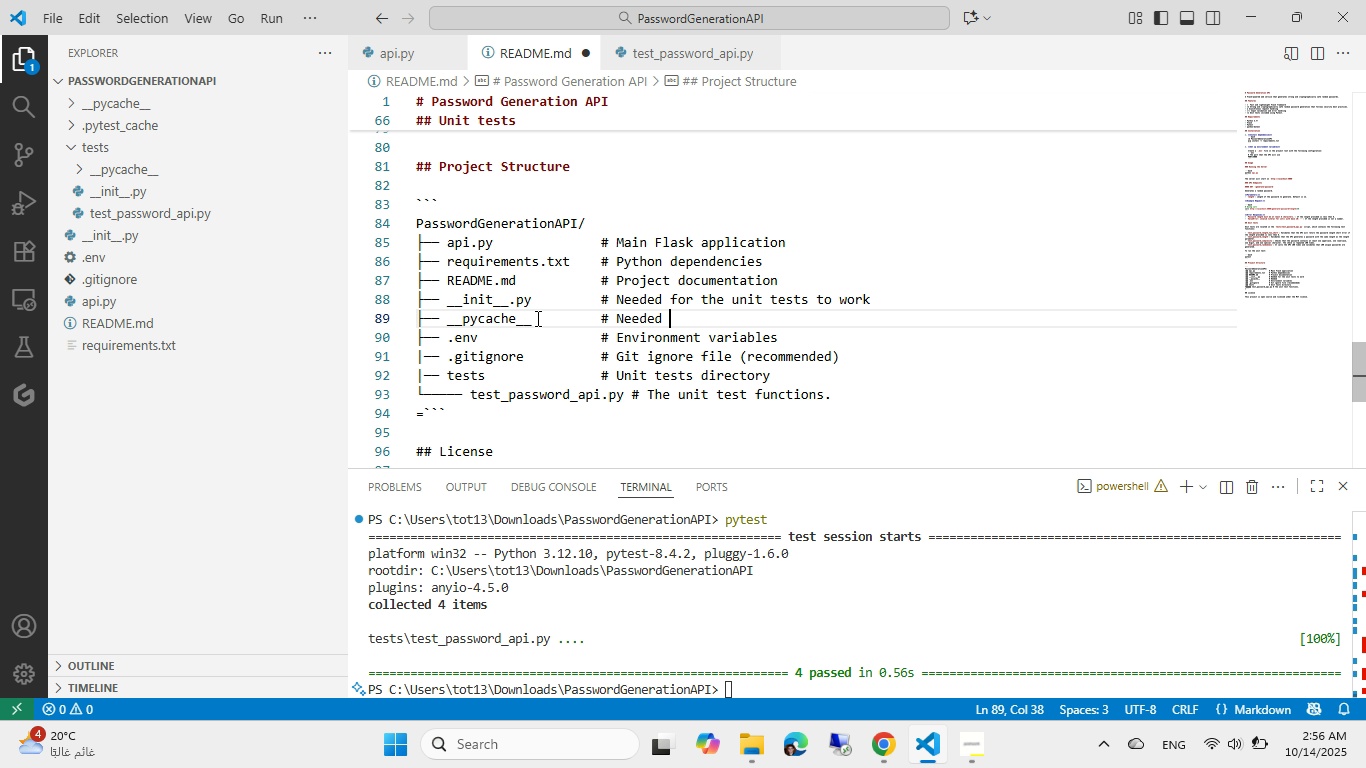 
key(Control+Backspace)
 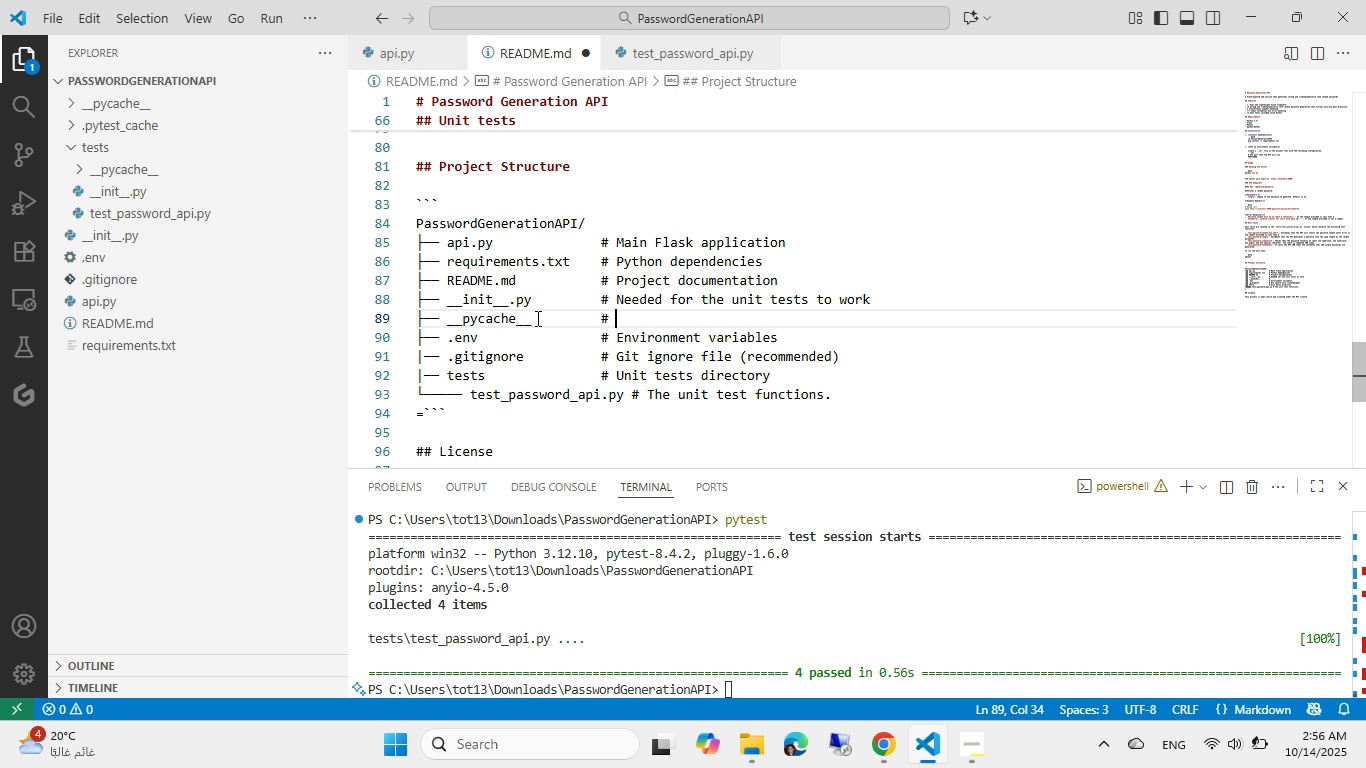 
key(Control+Backspace)
 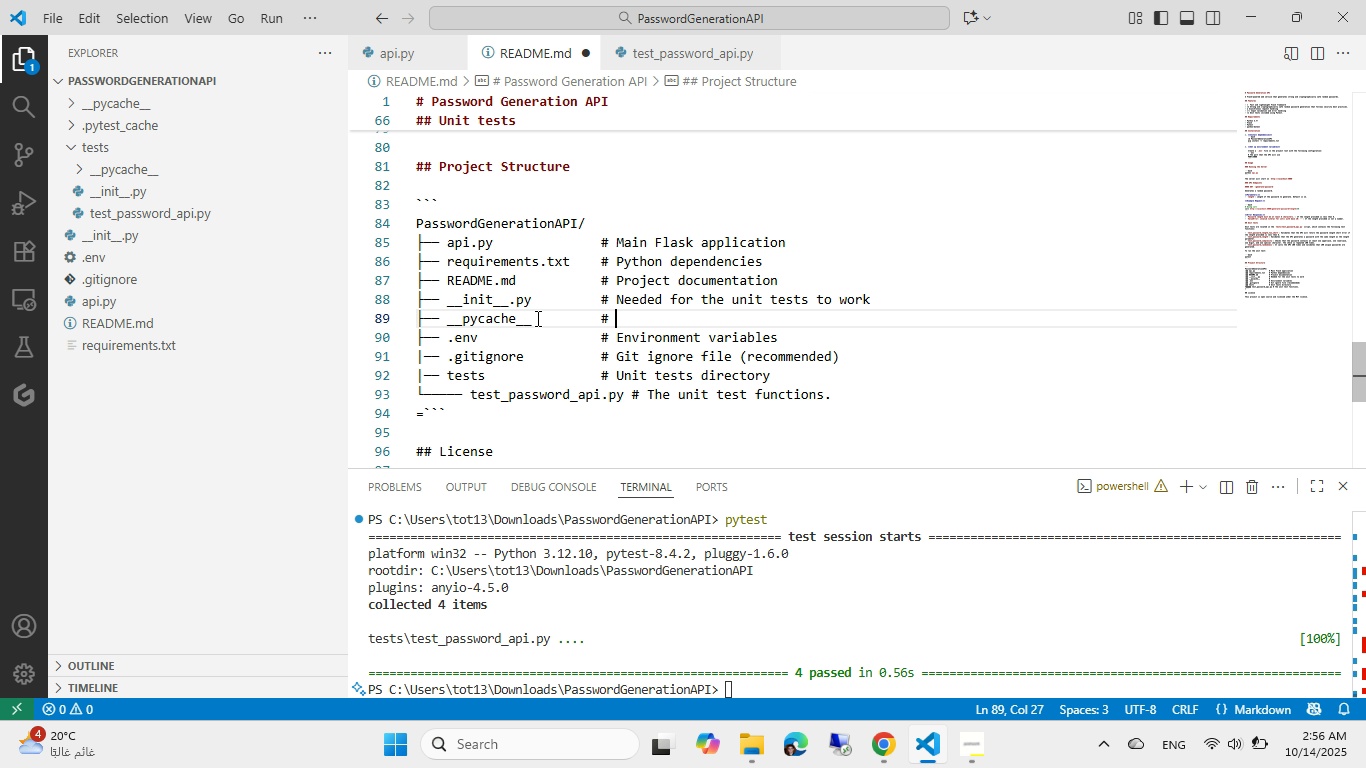 
type(GEnerate )
key(Backspace)
type(d by pYtest)
 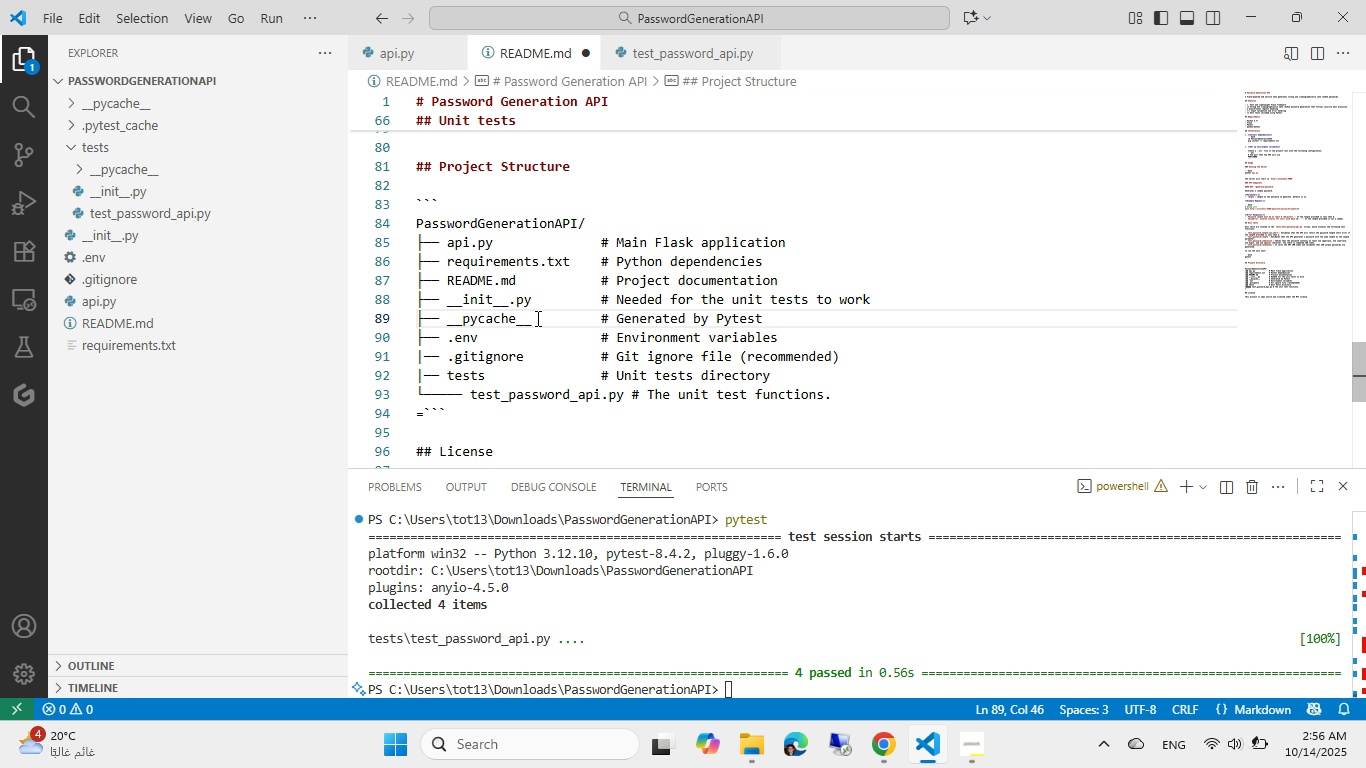 
double_click([536, 318])
 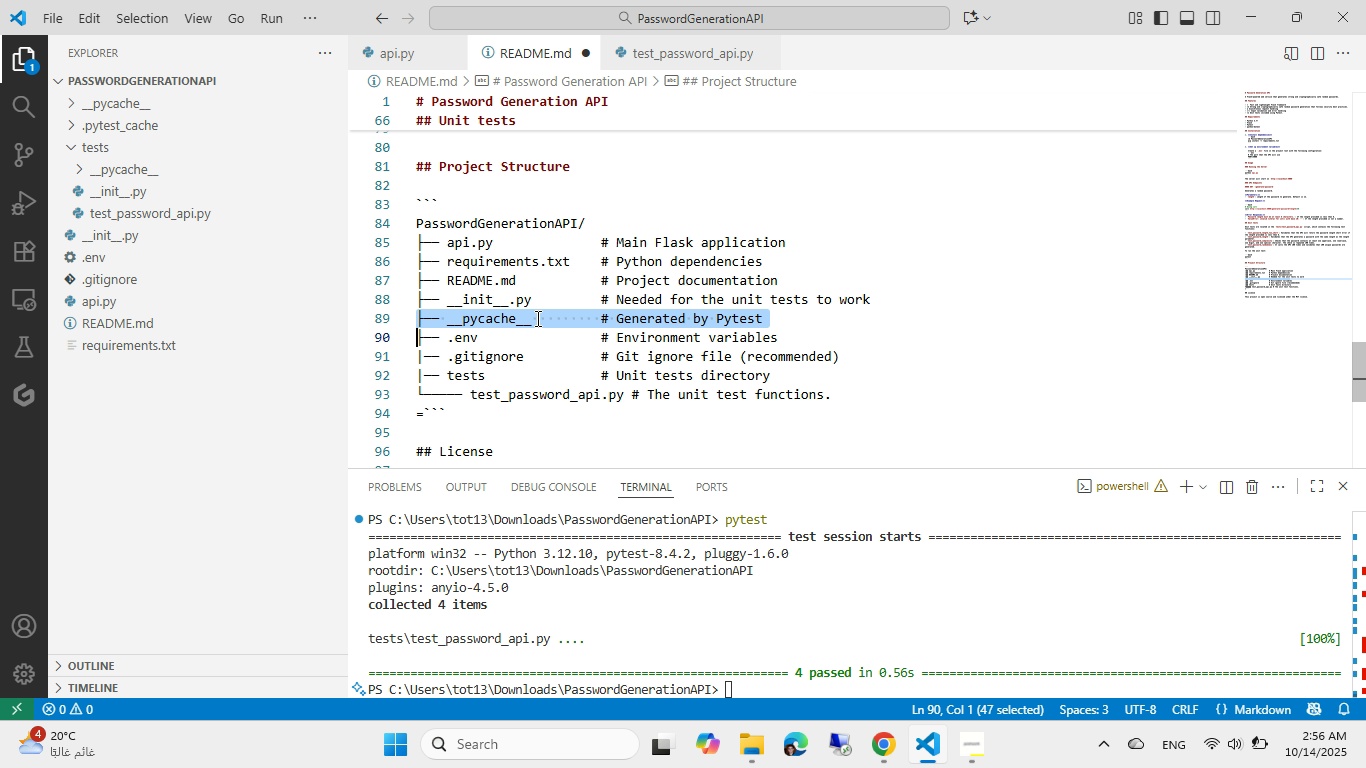 
triple_click([536, 318])
 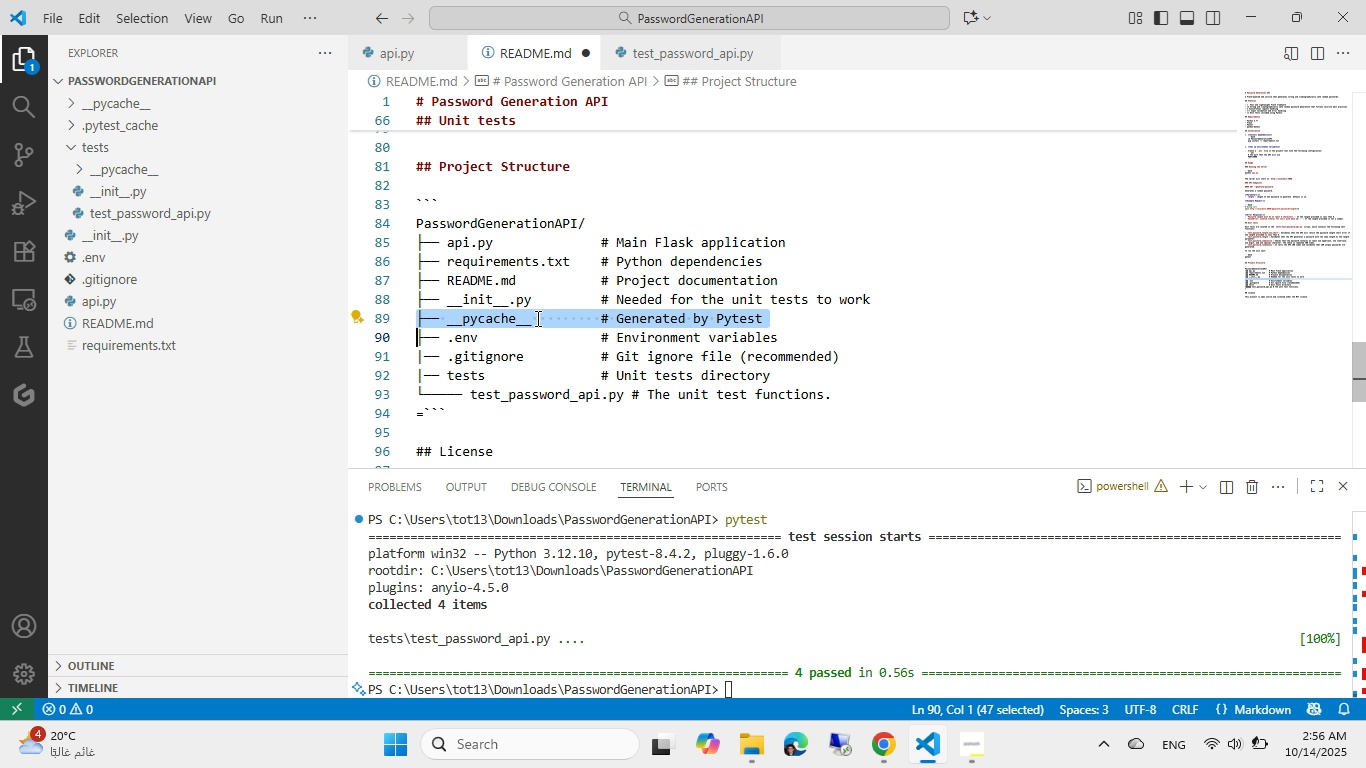 
key(Control+ControlLeft)
 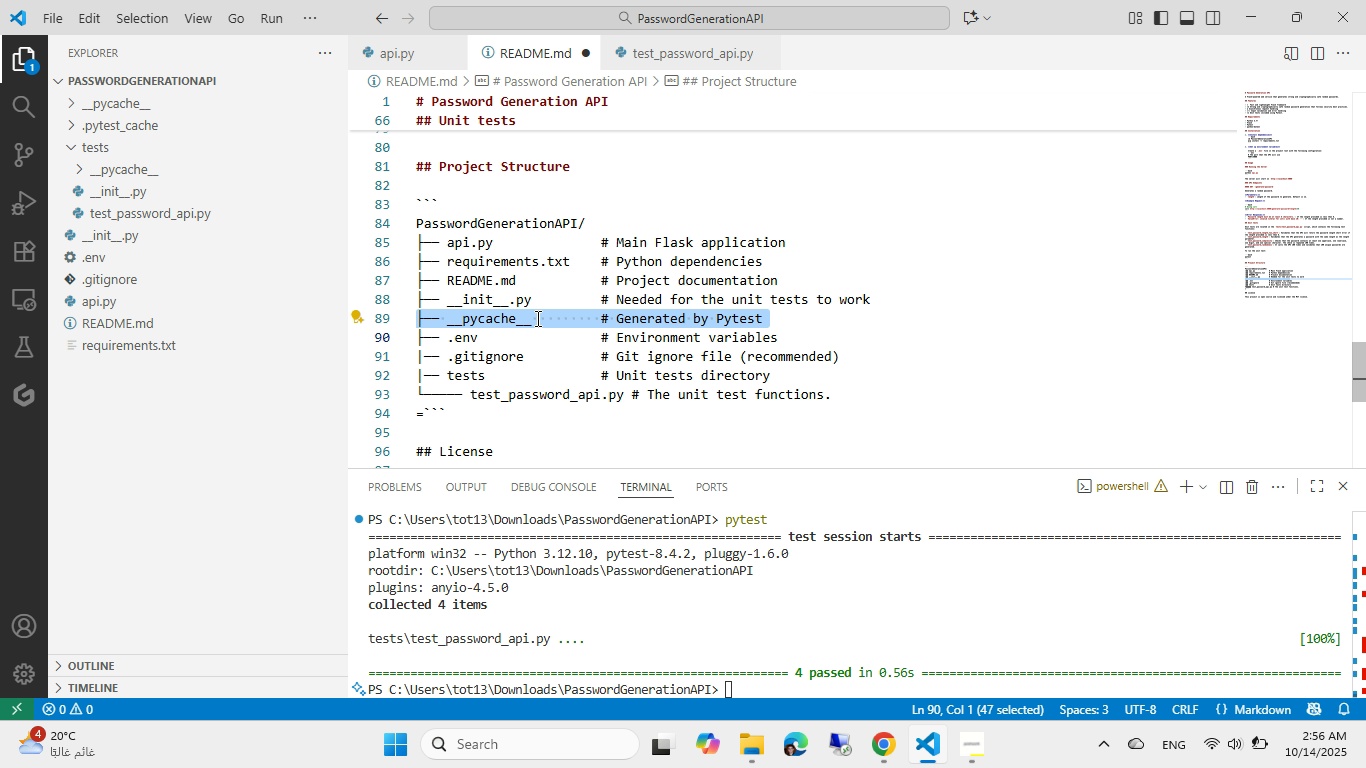 
key(Control+C)
 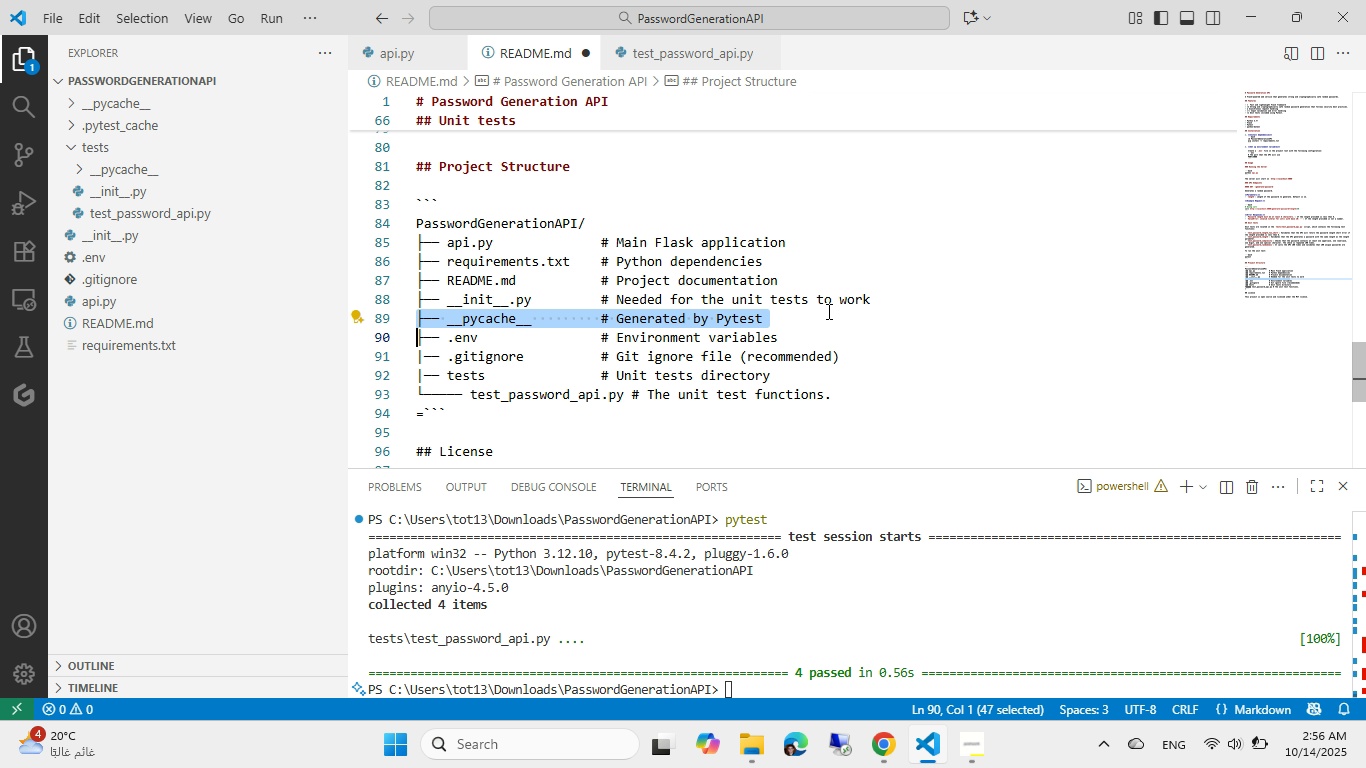 
left_click([826, 310])
 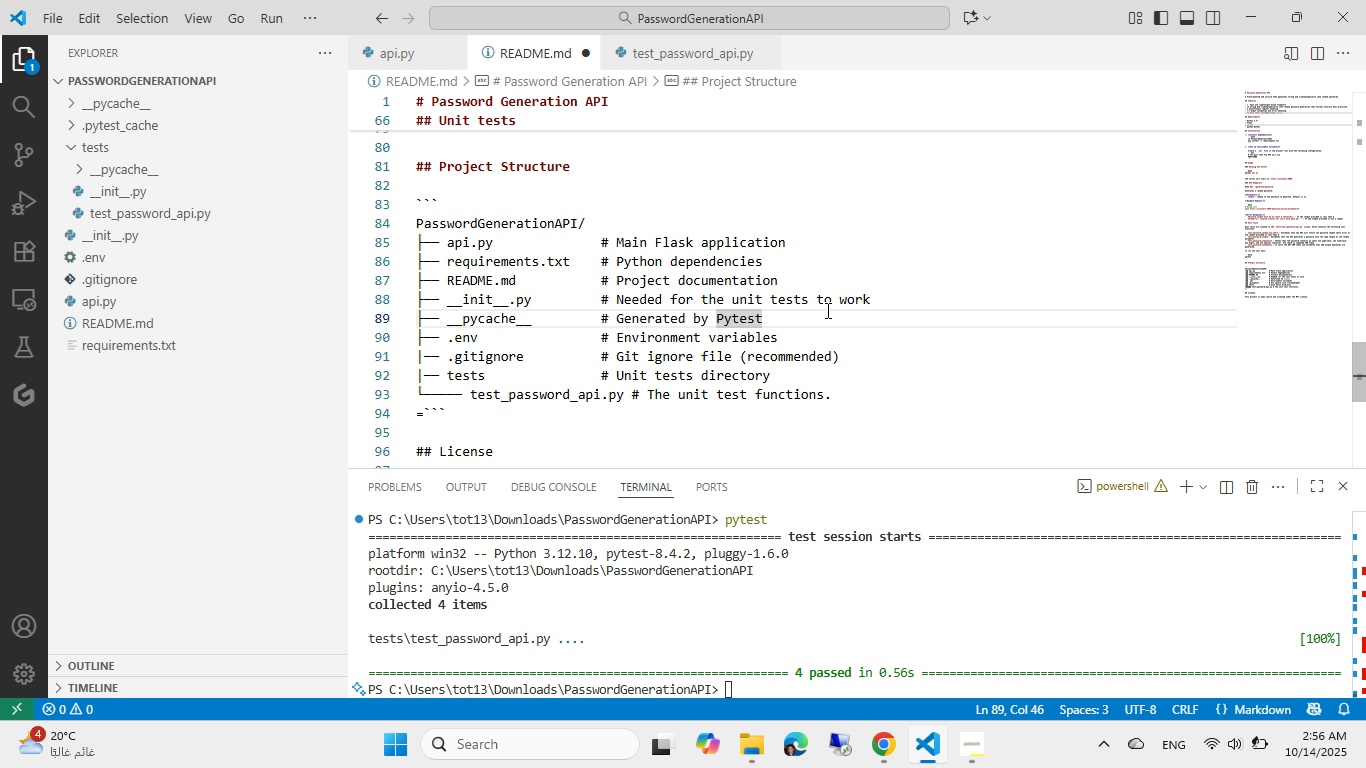 
key(Control+NumpadEnter)
 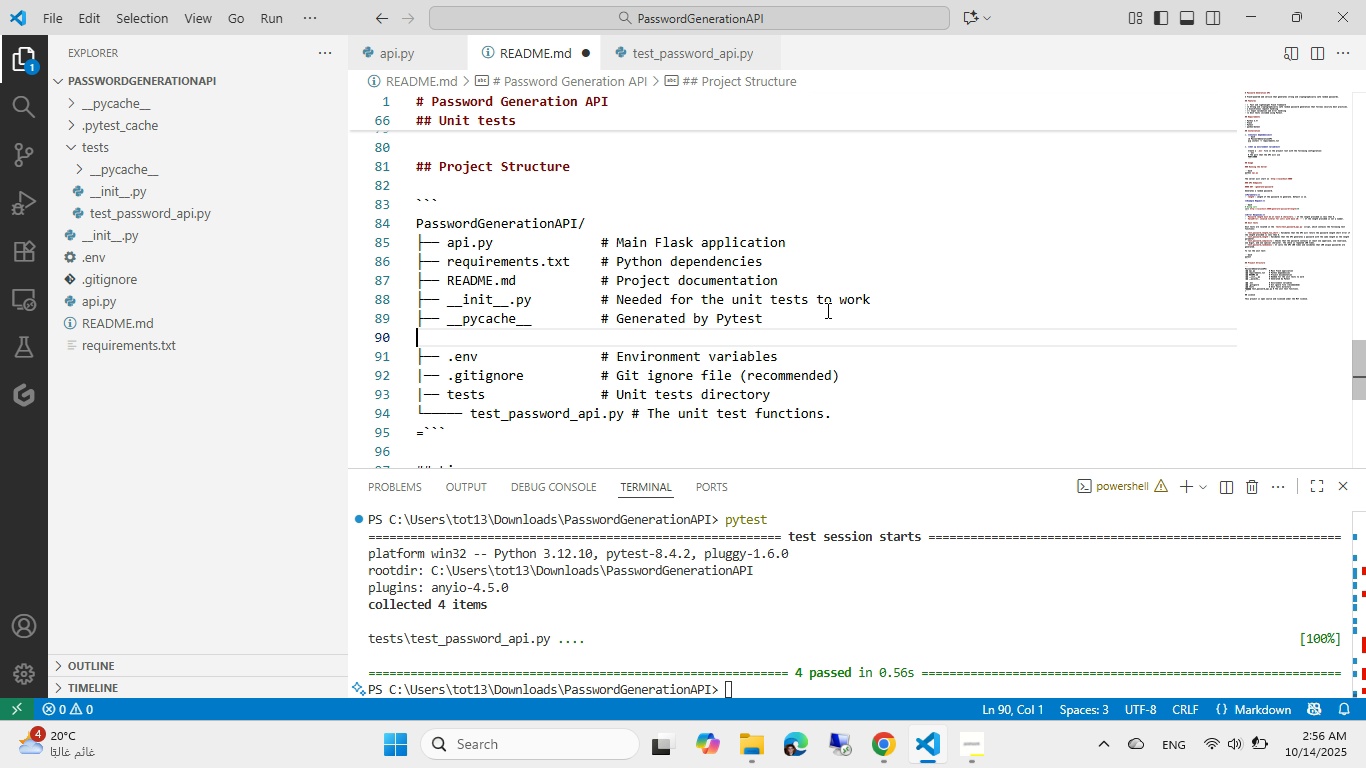 
key(Control+ControlLeft)
 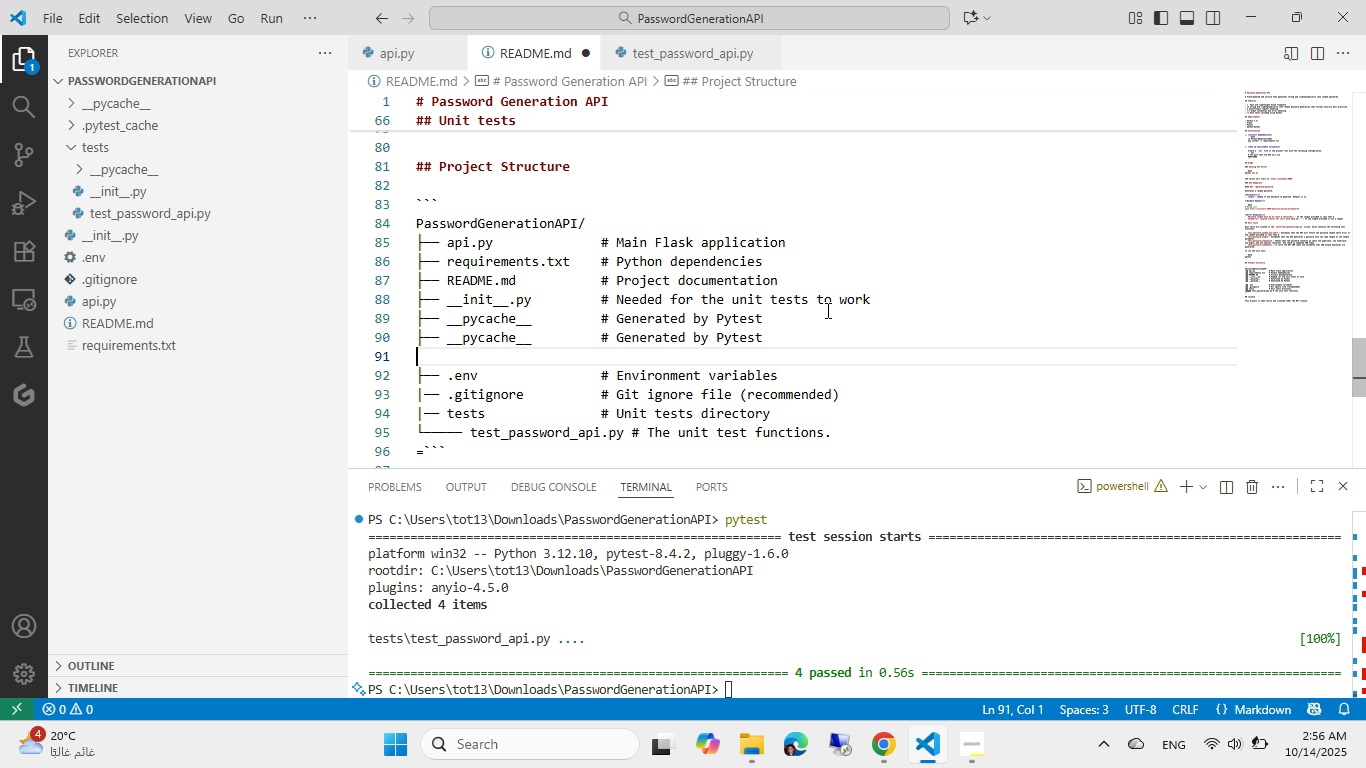 
key(Control+V)
 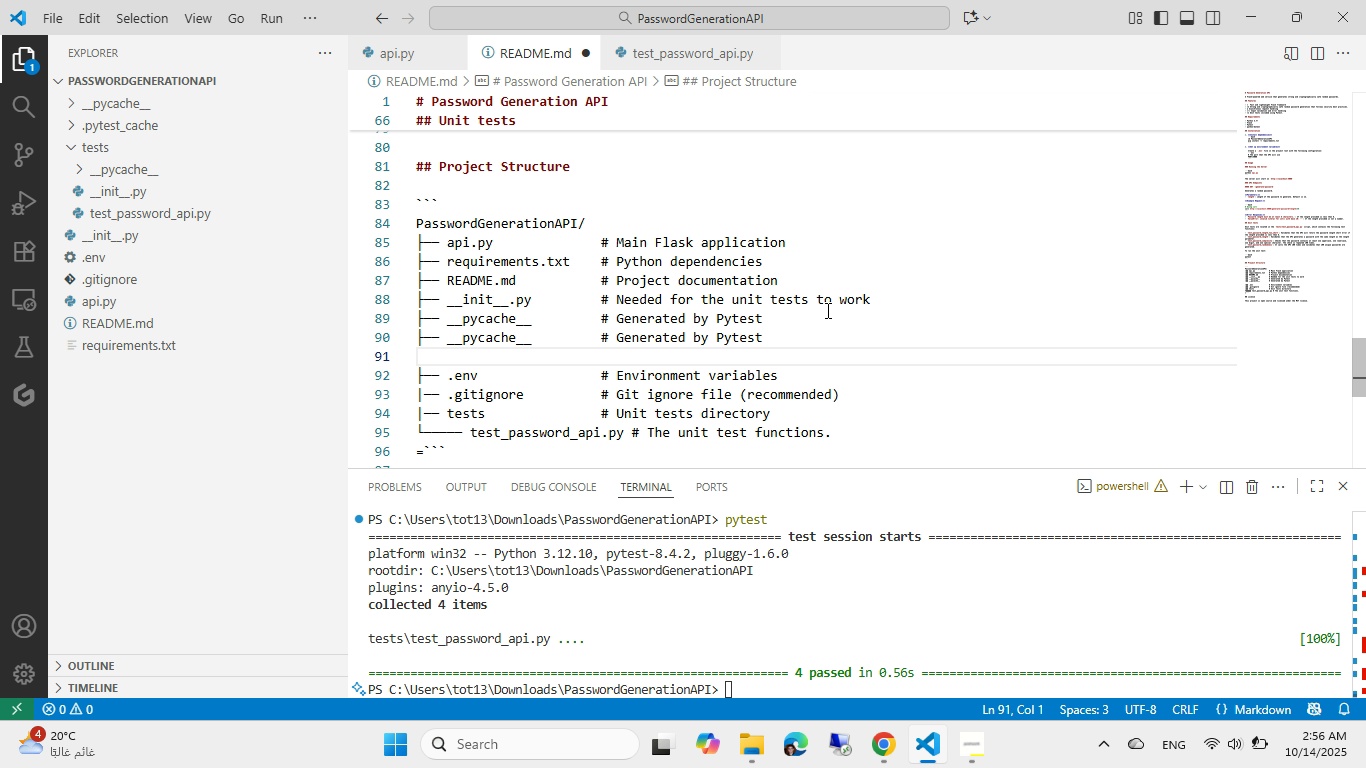 
key(Control+Backspace)
 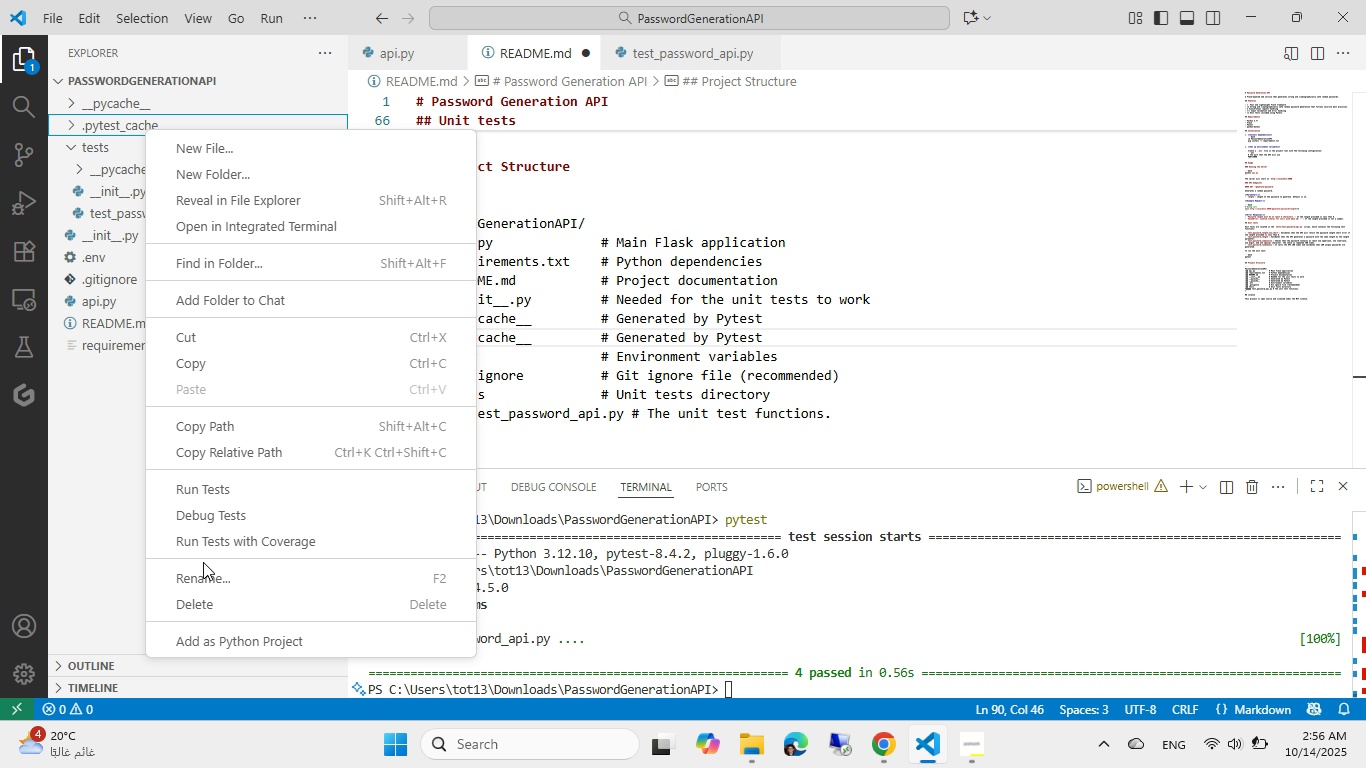 
double_click([209, 572])
 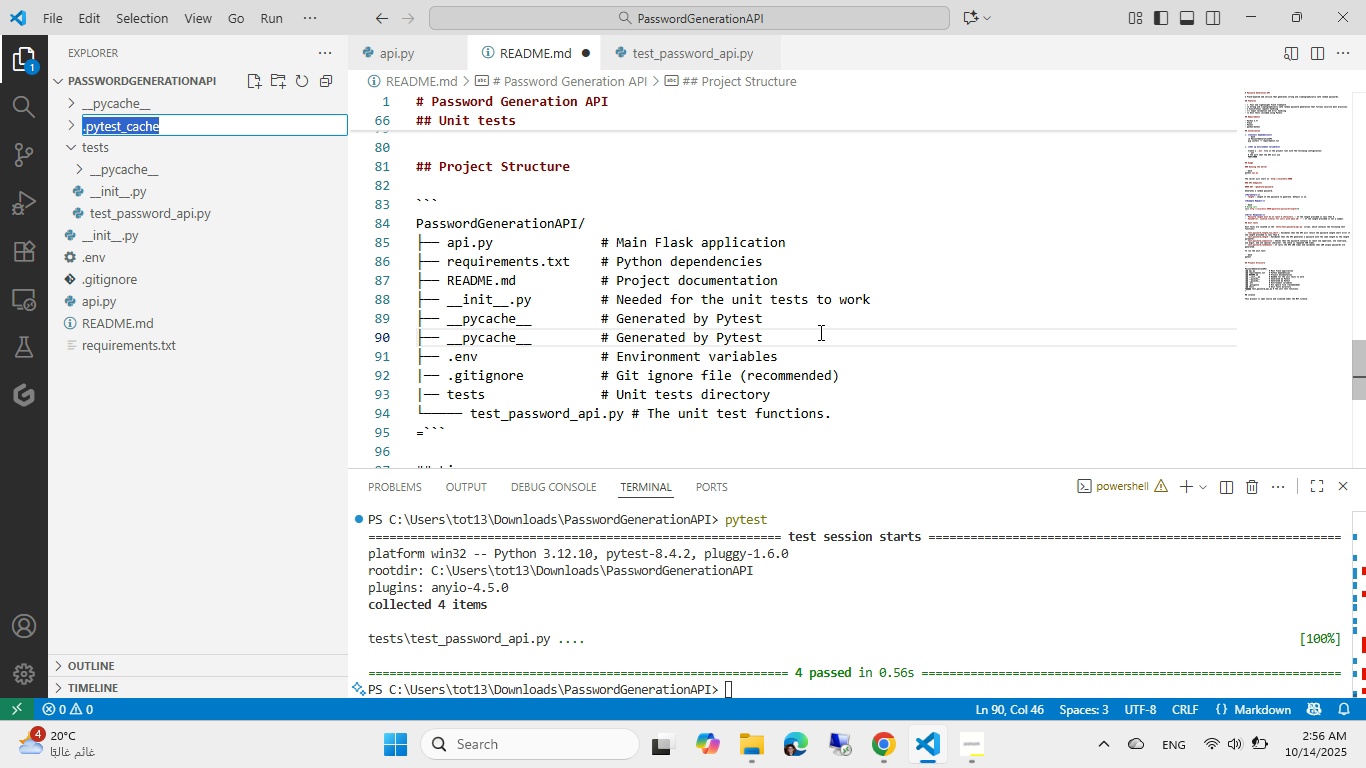 
key(Control+ControlLeft)
 